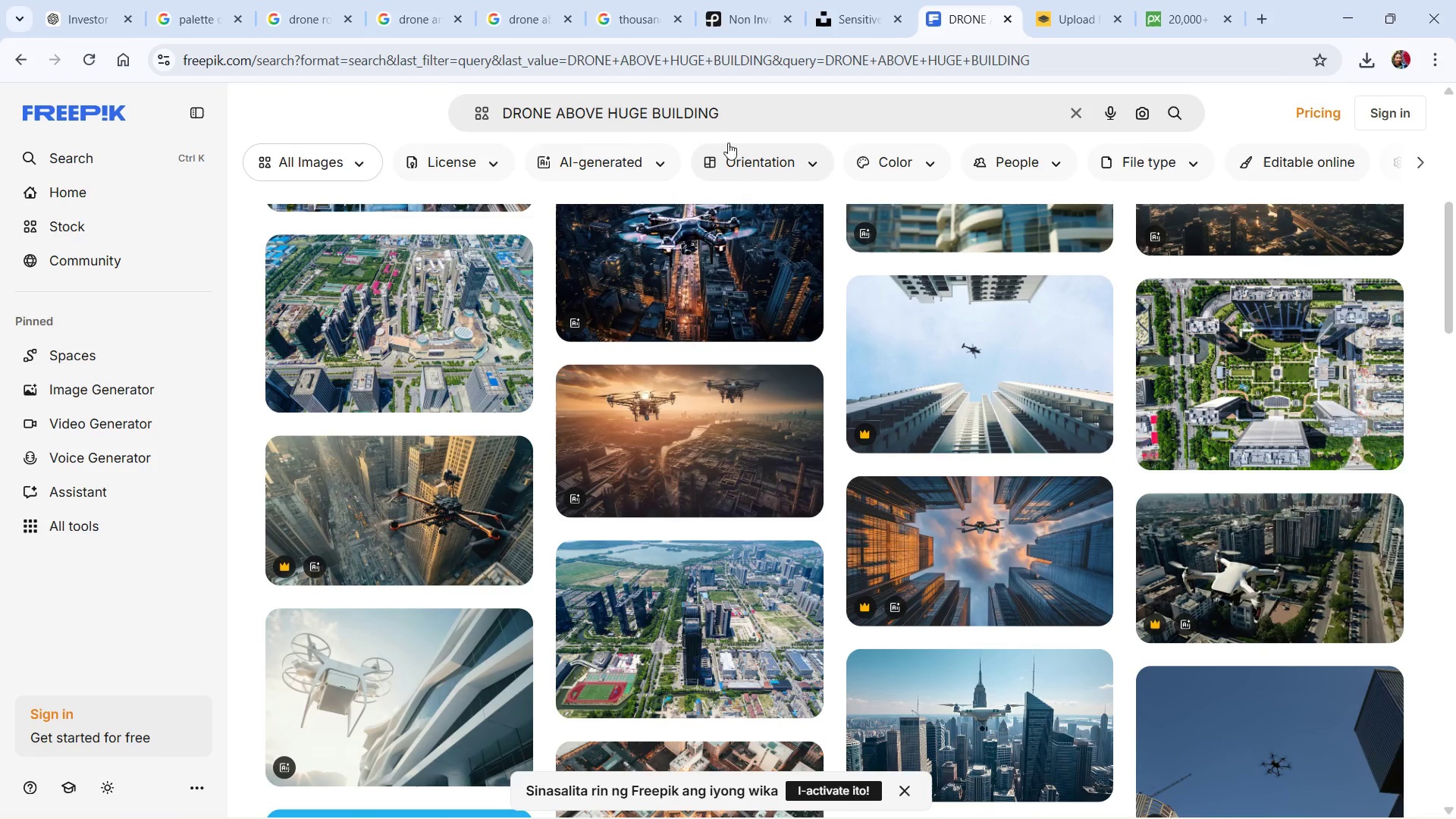 
left_click_drag(start_coordinate=[733, 124], to_coordinate=[422, 111])
 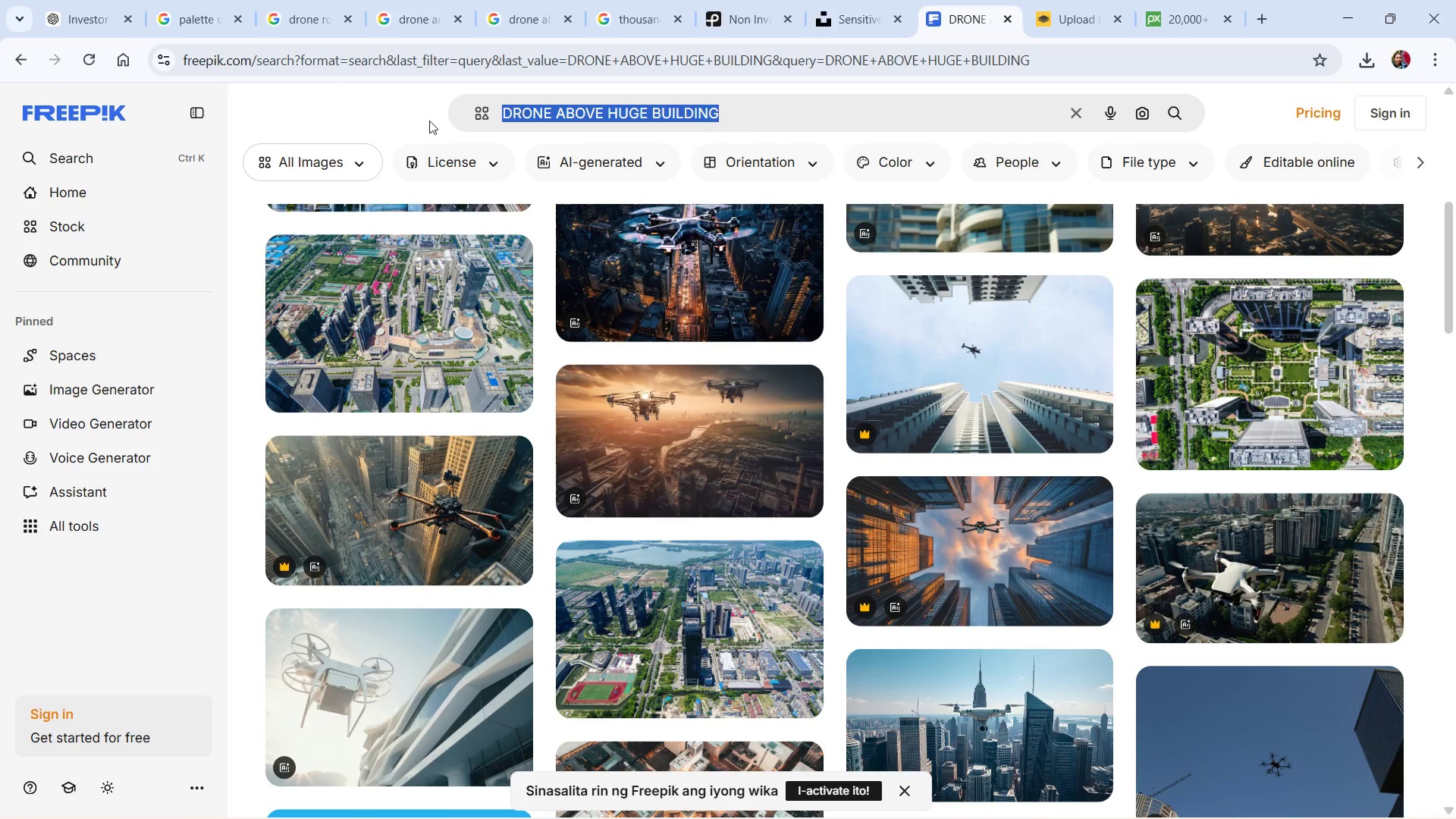 
key(Control+C)
 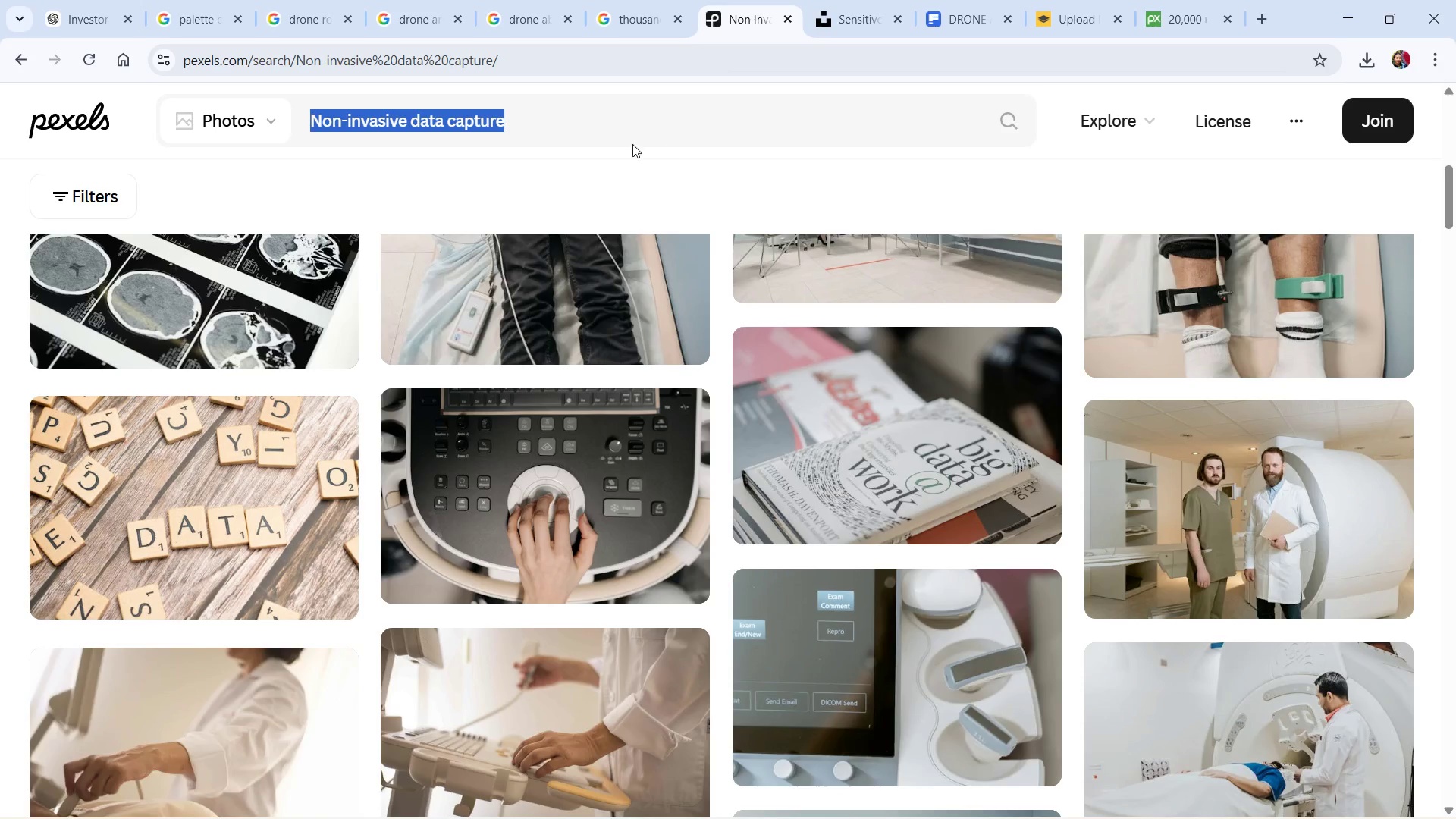 
key(Control+ControlLeft)
 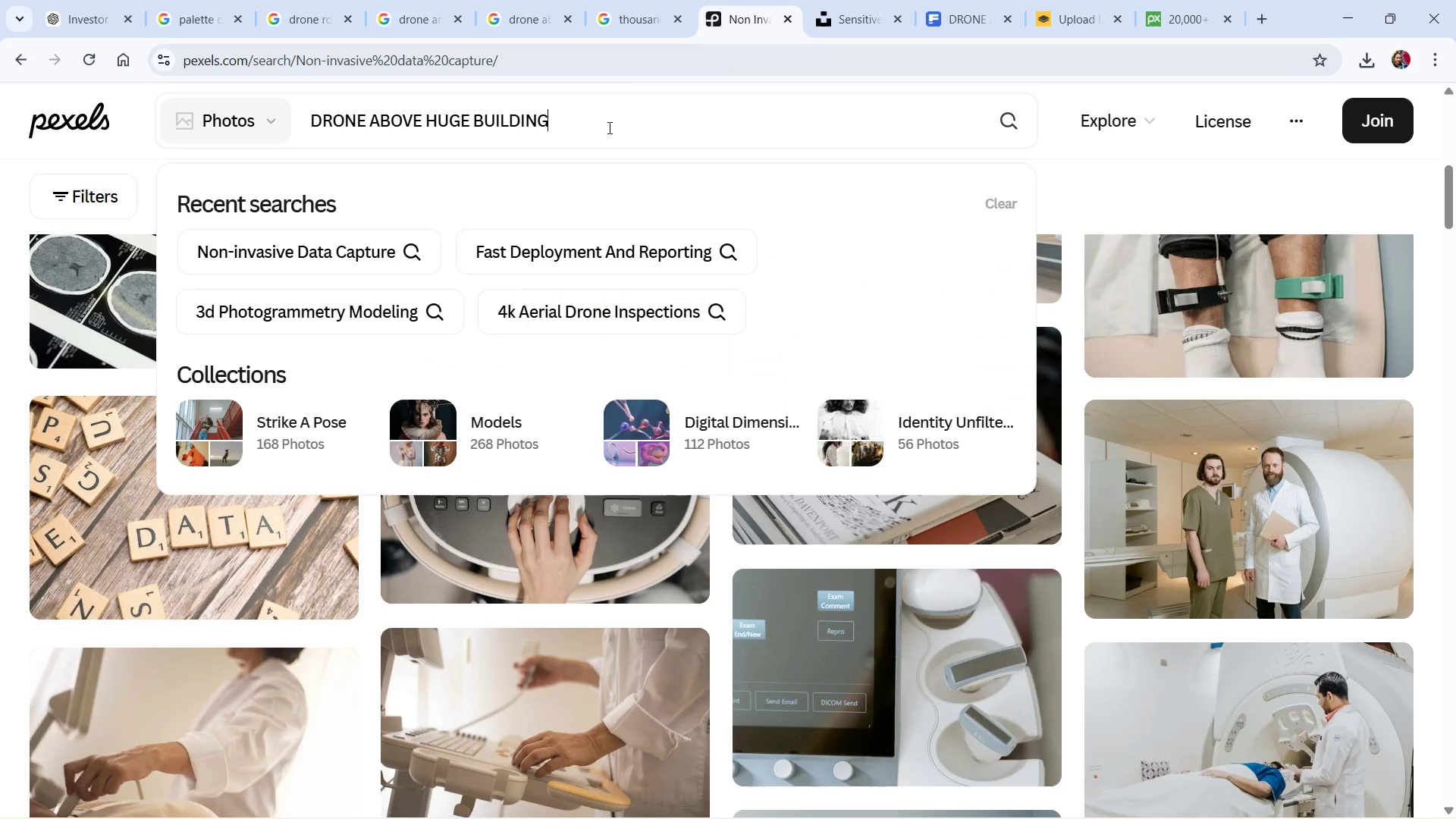 
key(Control+V)
 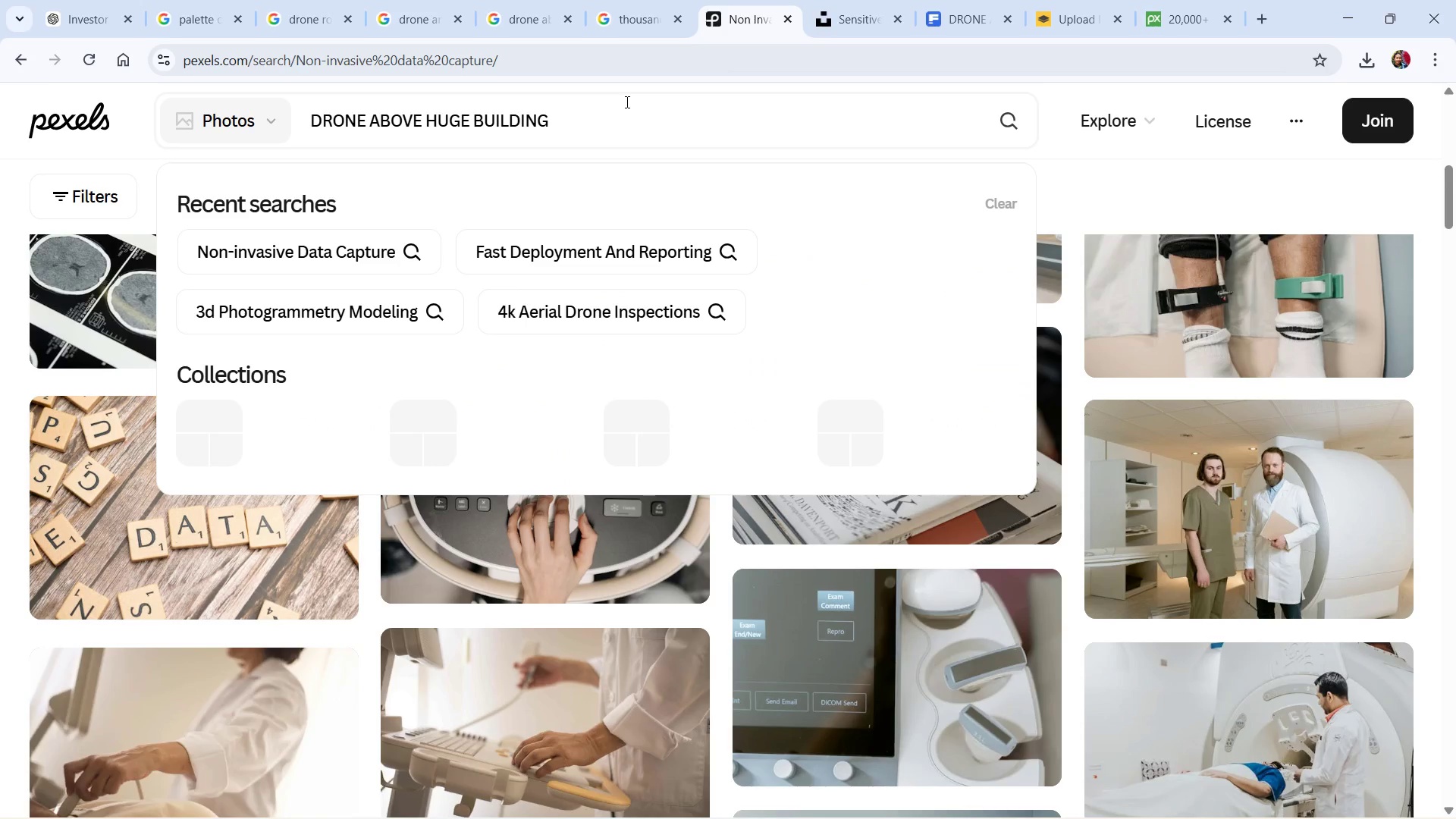 
key(NumpadEnter)
 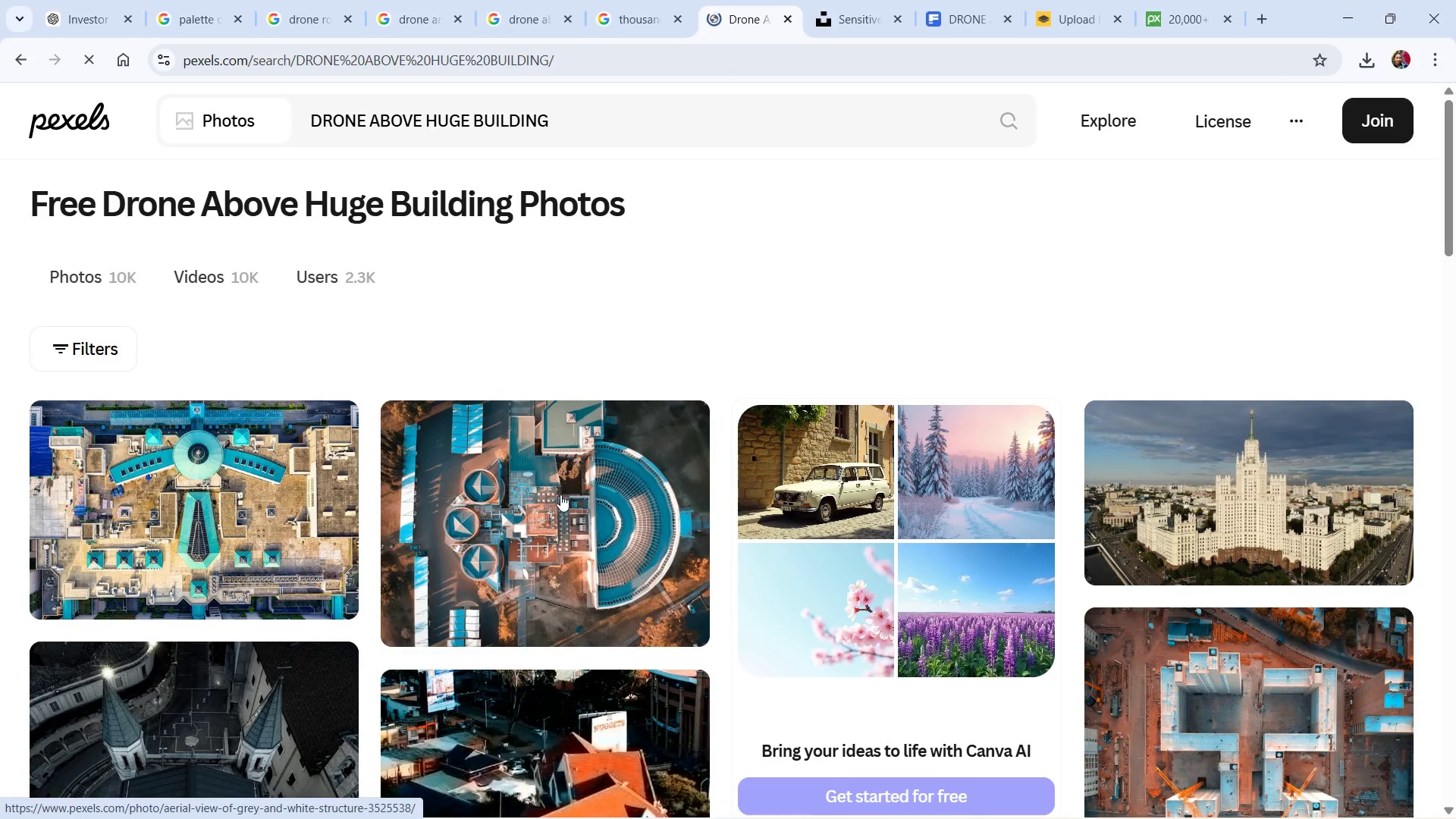 
wait(6.69)
 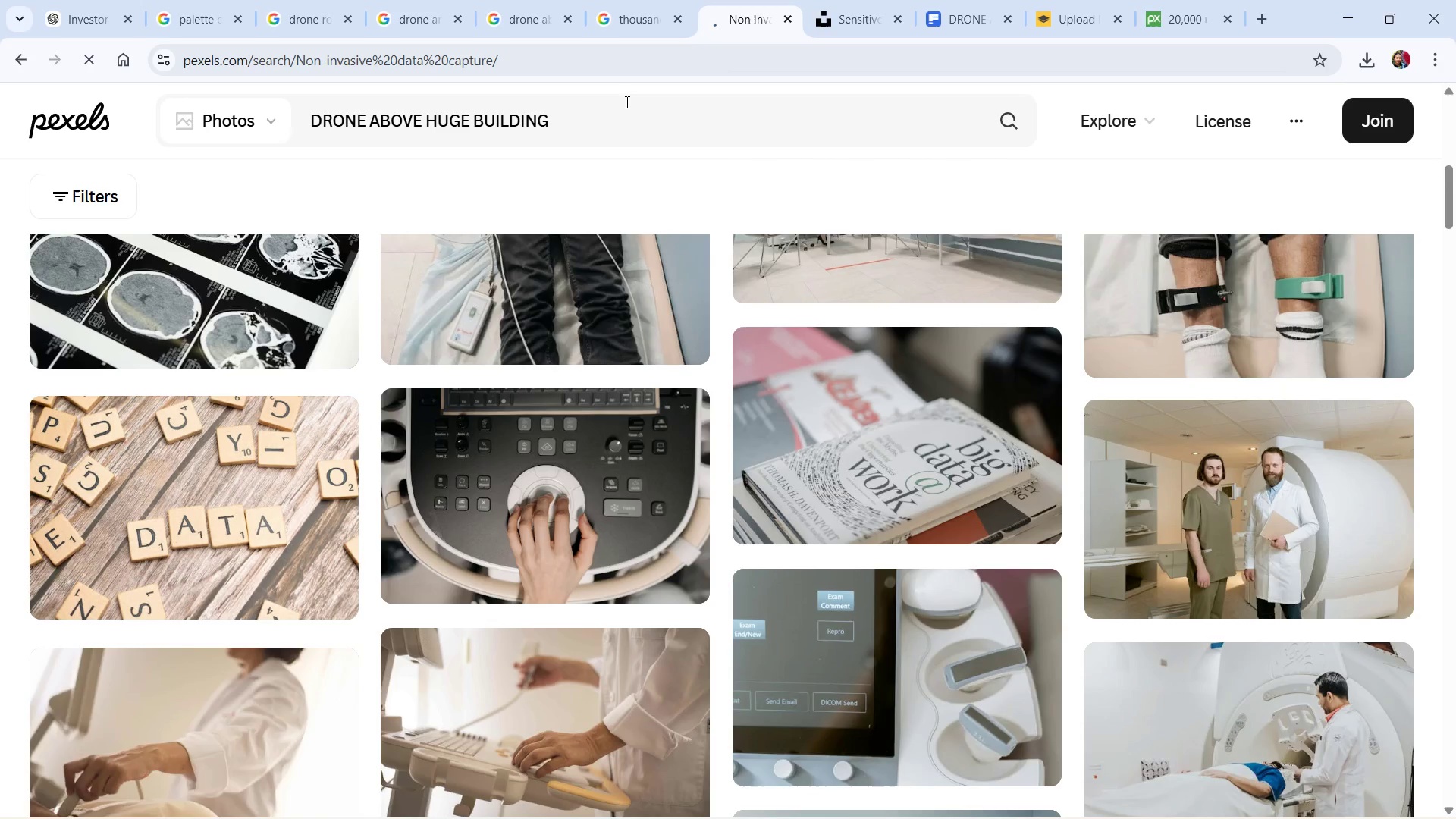 
scroll: coordinate [501, 472], scroll_direction: down, amount: 7.0
 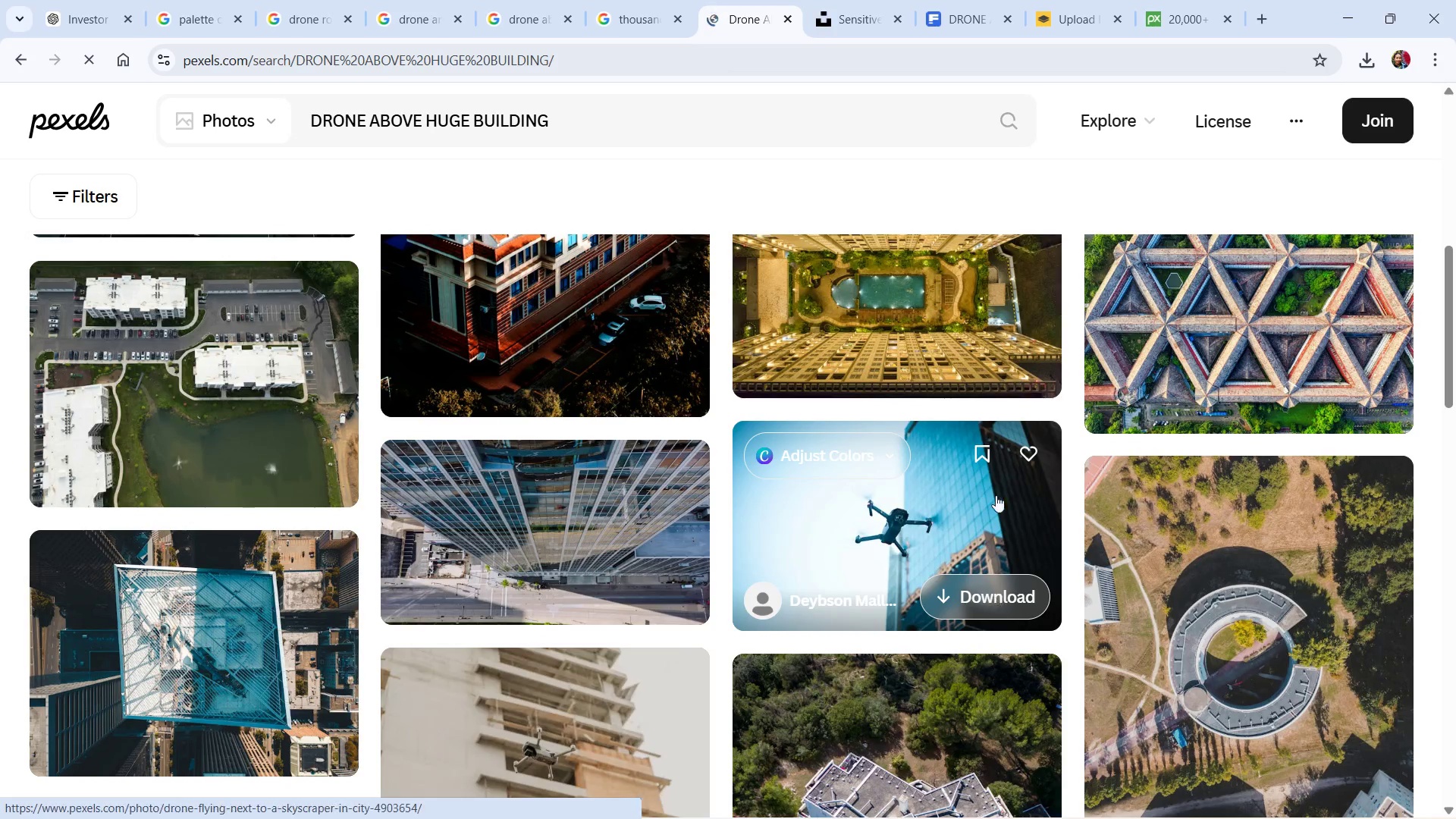 
mouse_move([996, 582])
 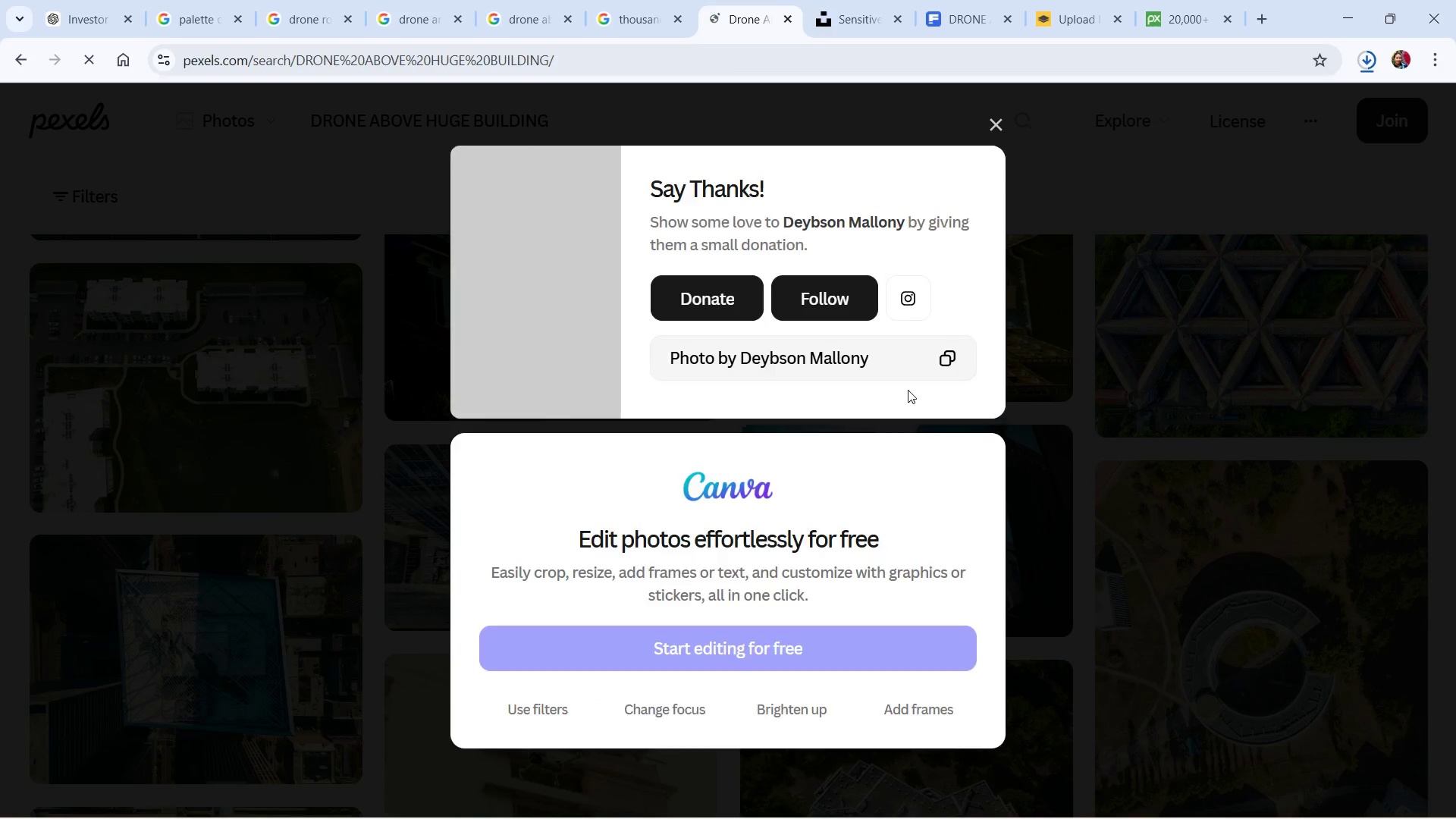 
key(Alt+Tab)
 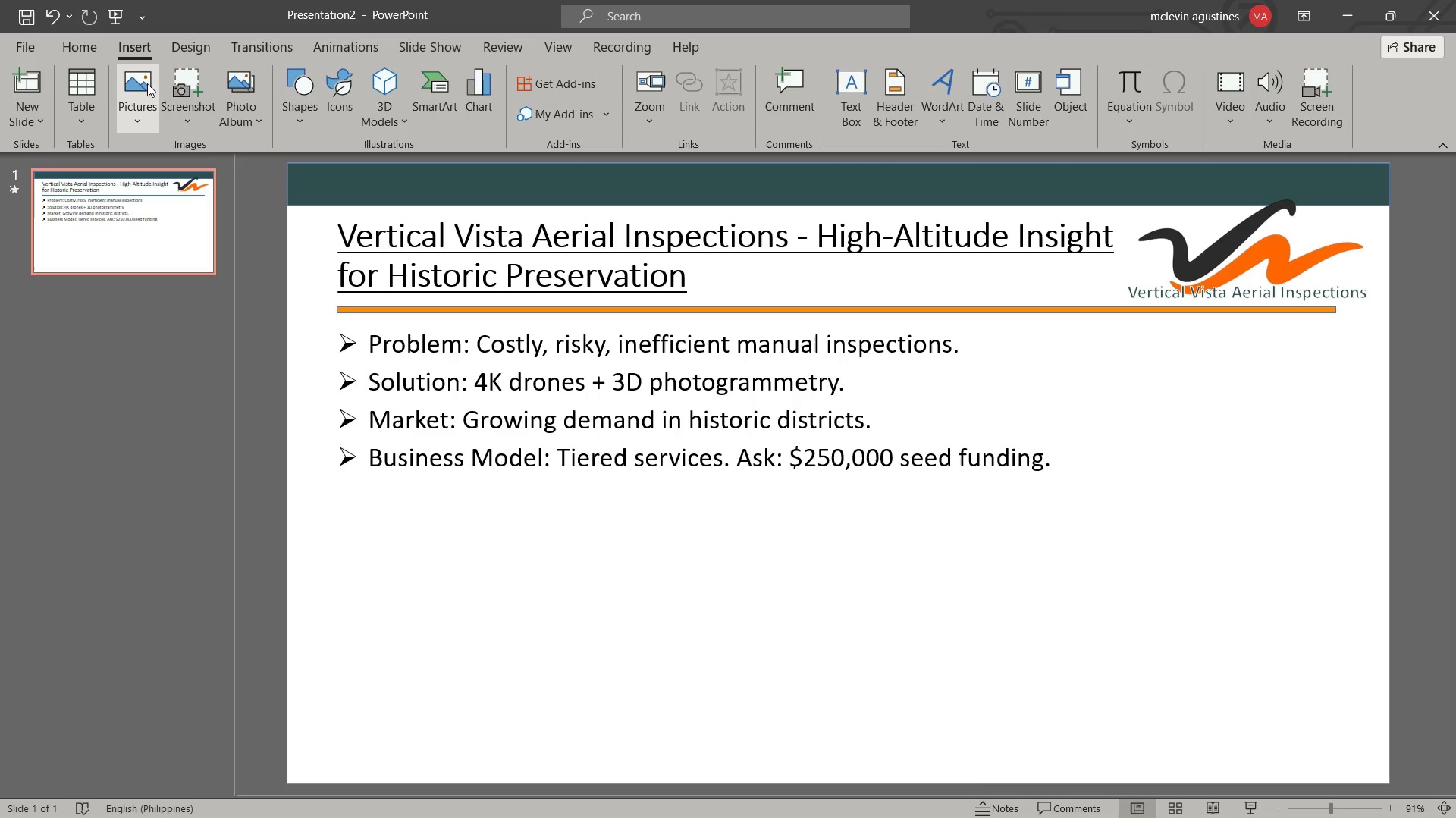 
left_click([169, 177])
 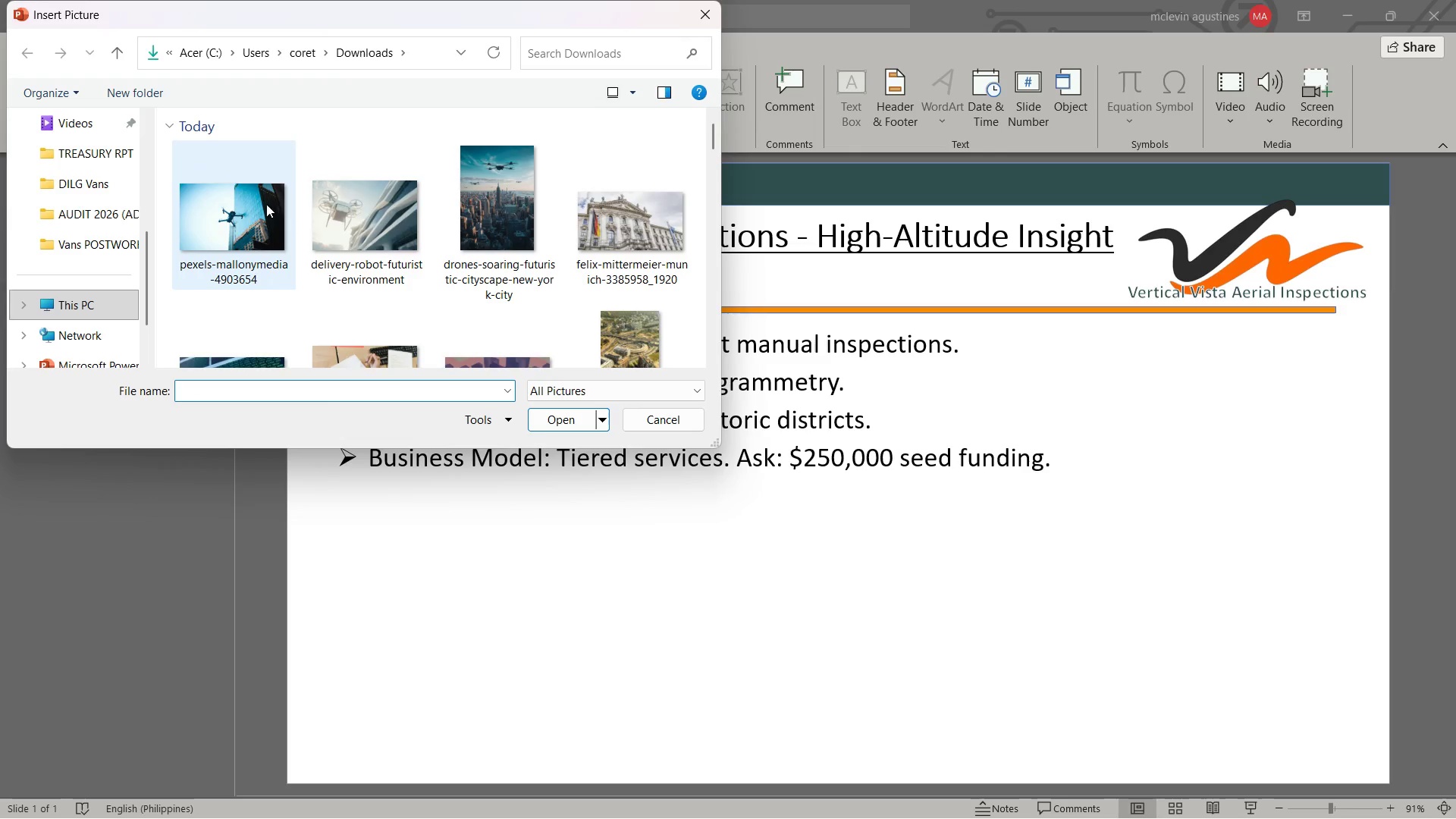 
double_click([239, 202])
 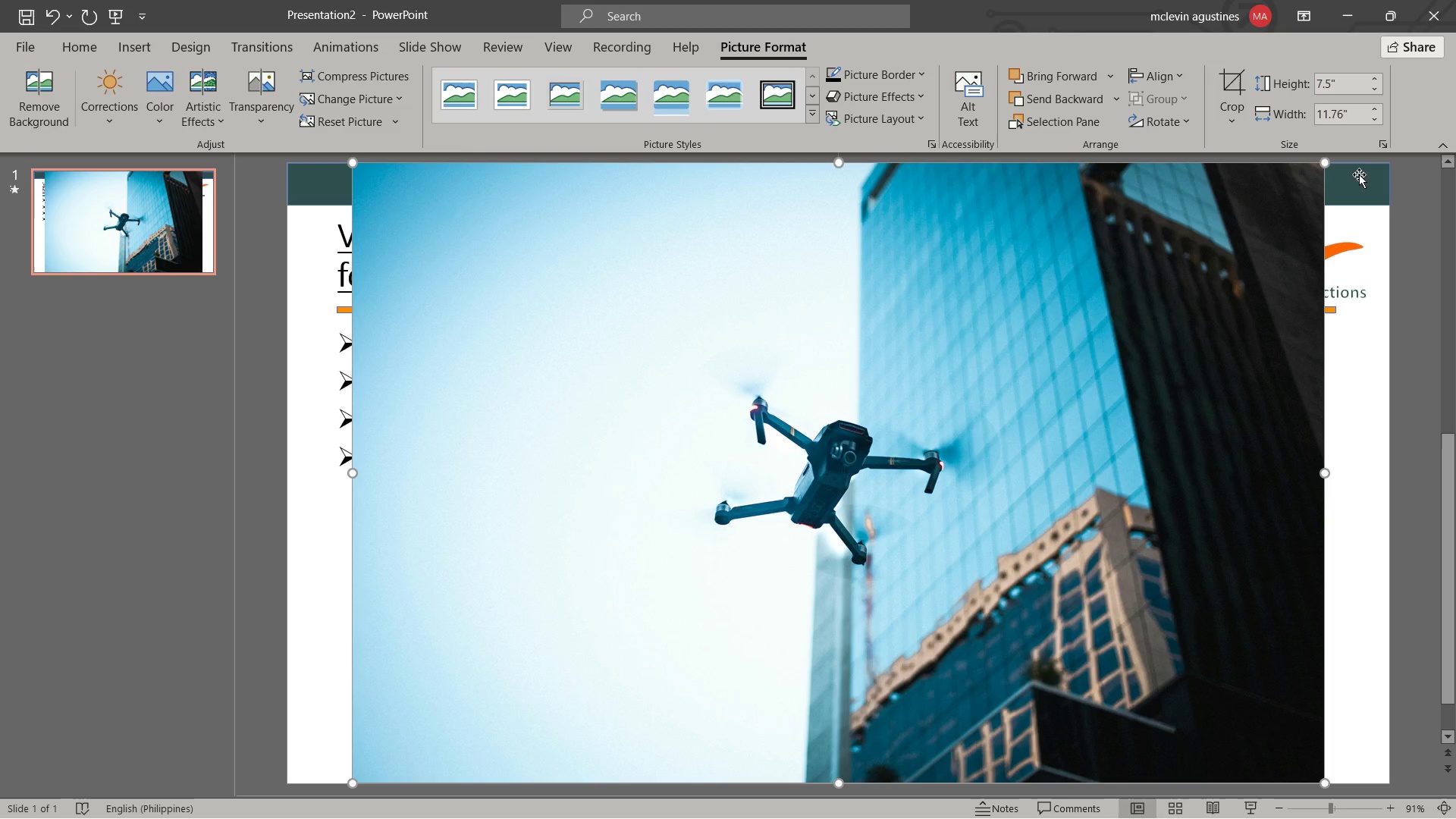 
left_click([1317, 165])
 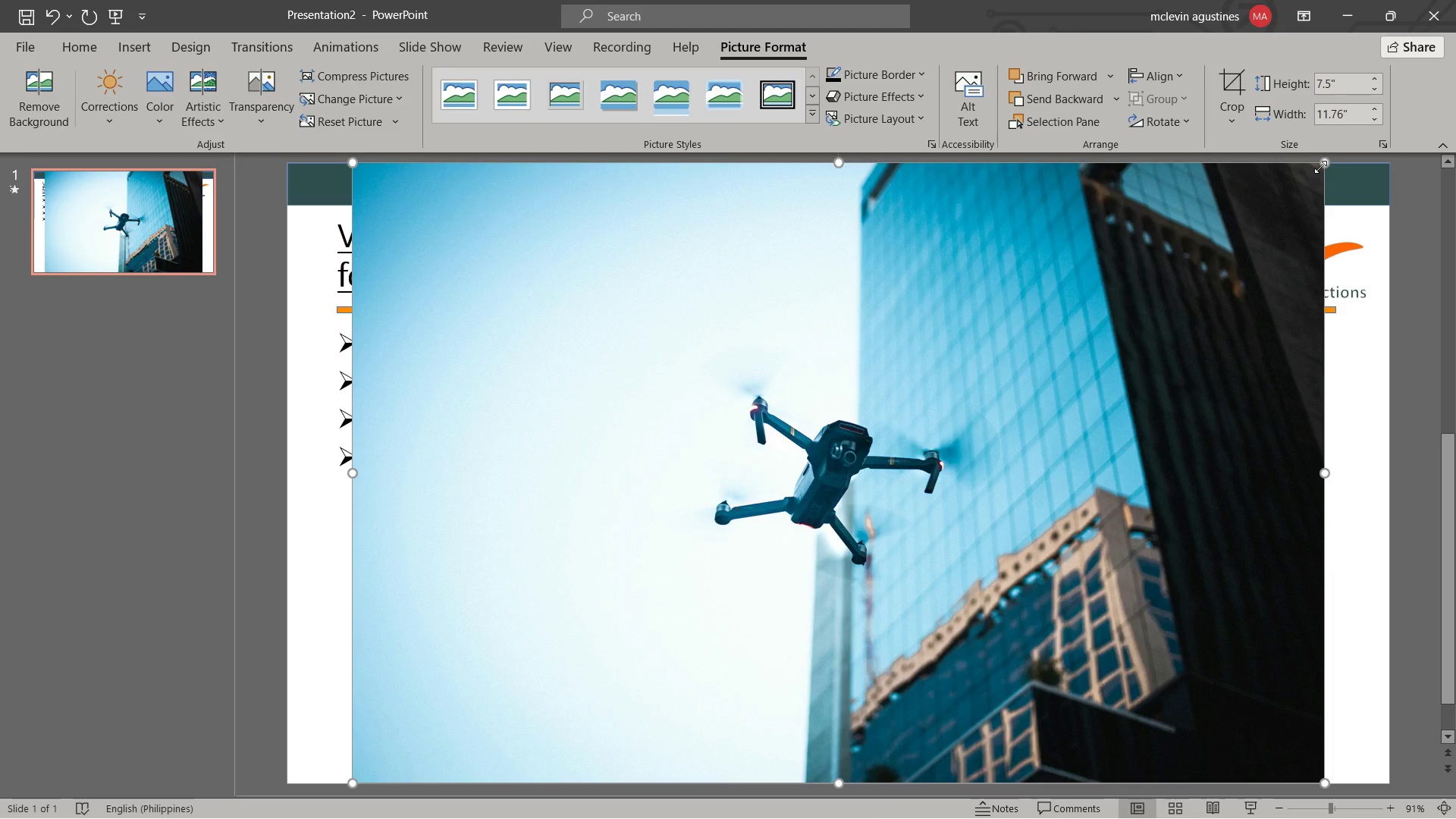 
left_click_drag(start_coordinate=[1321, 167], to_coordinate=[701, 695])
 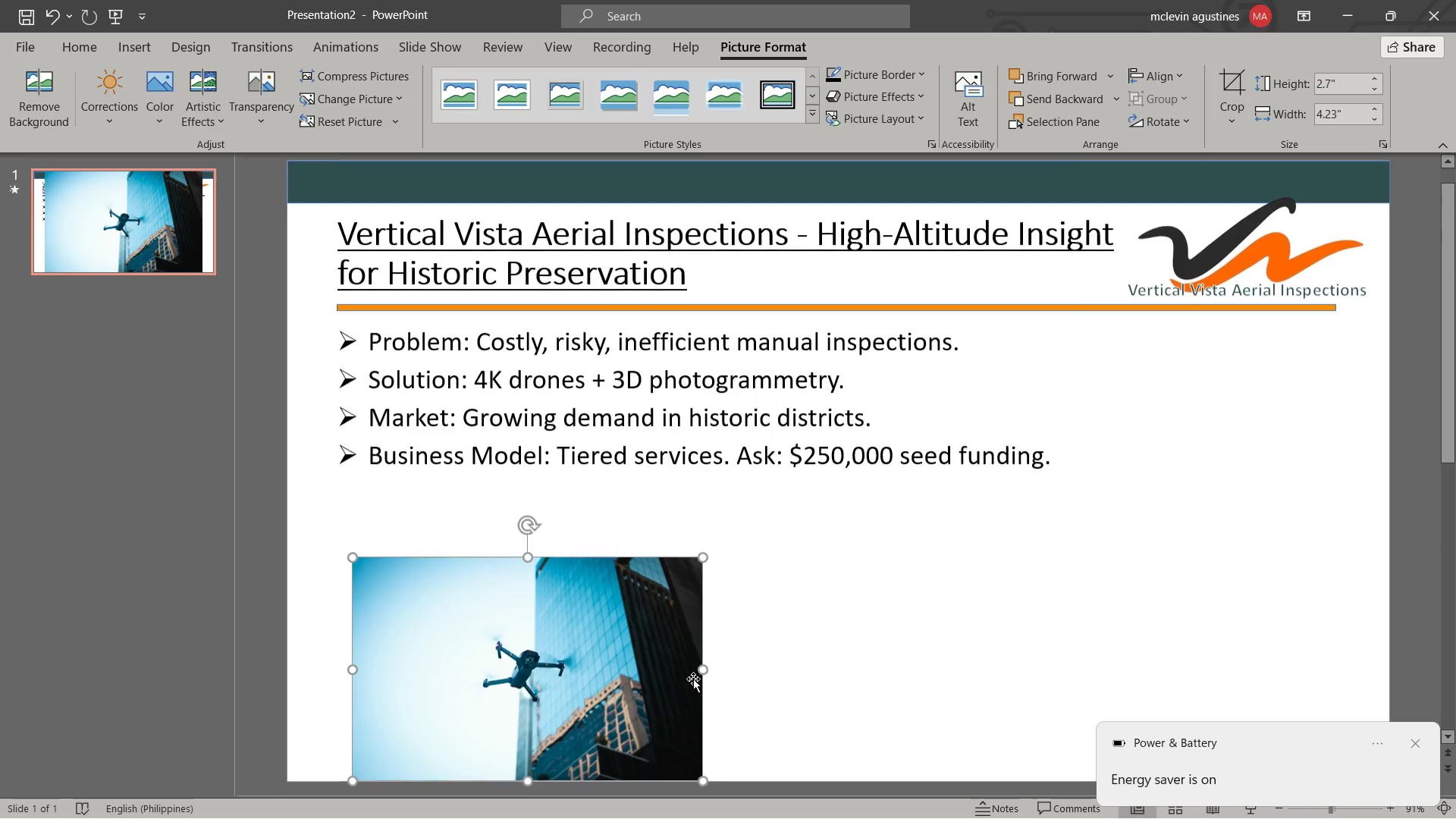 
key(Alt+Tab)
 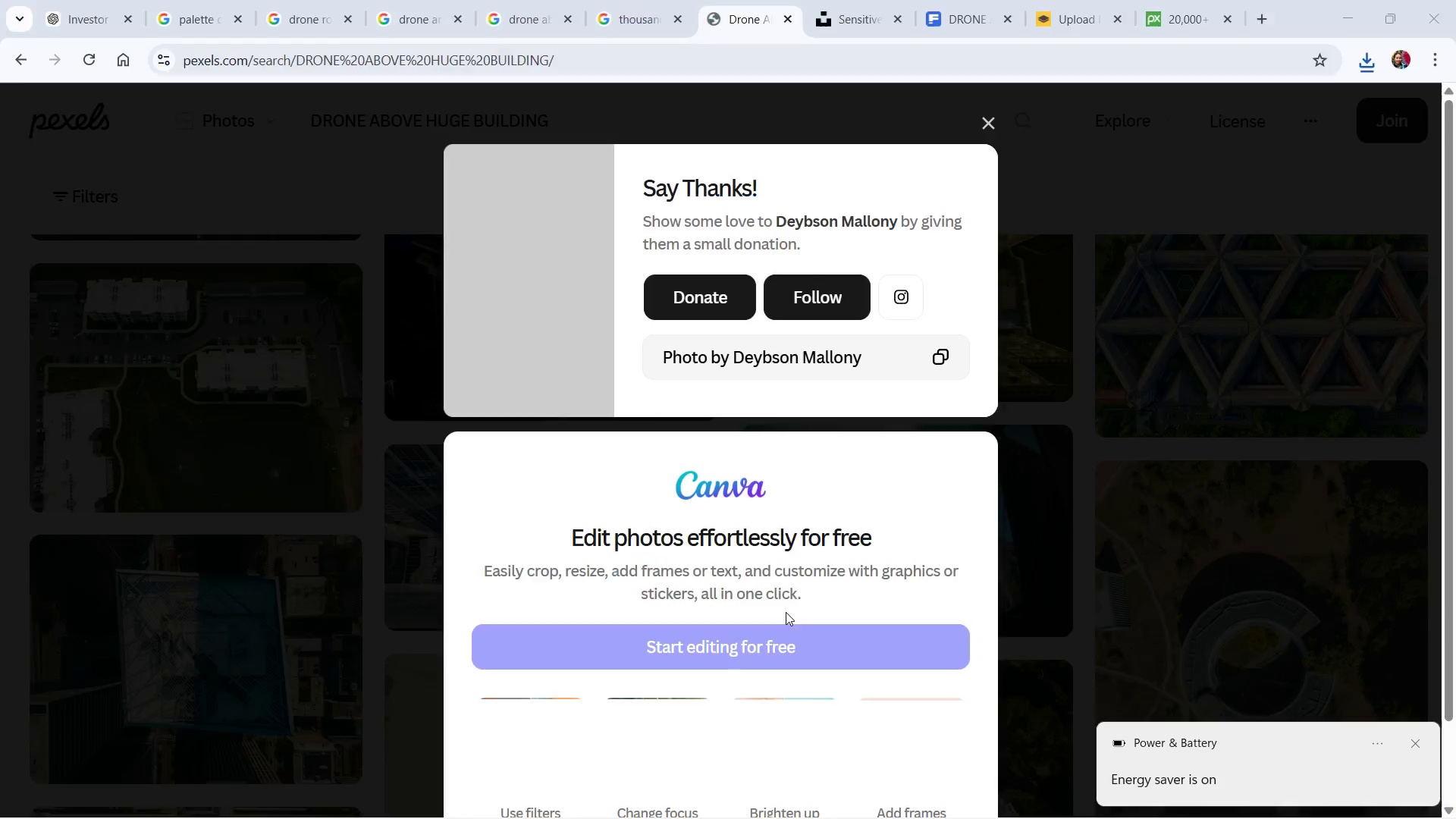 
key(Escape)
 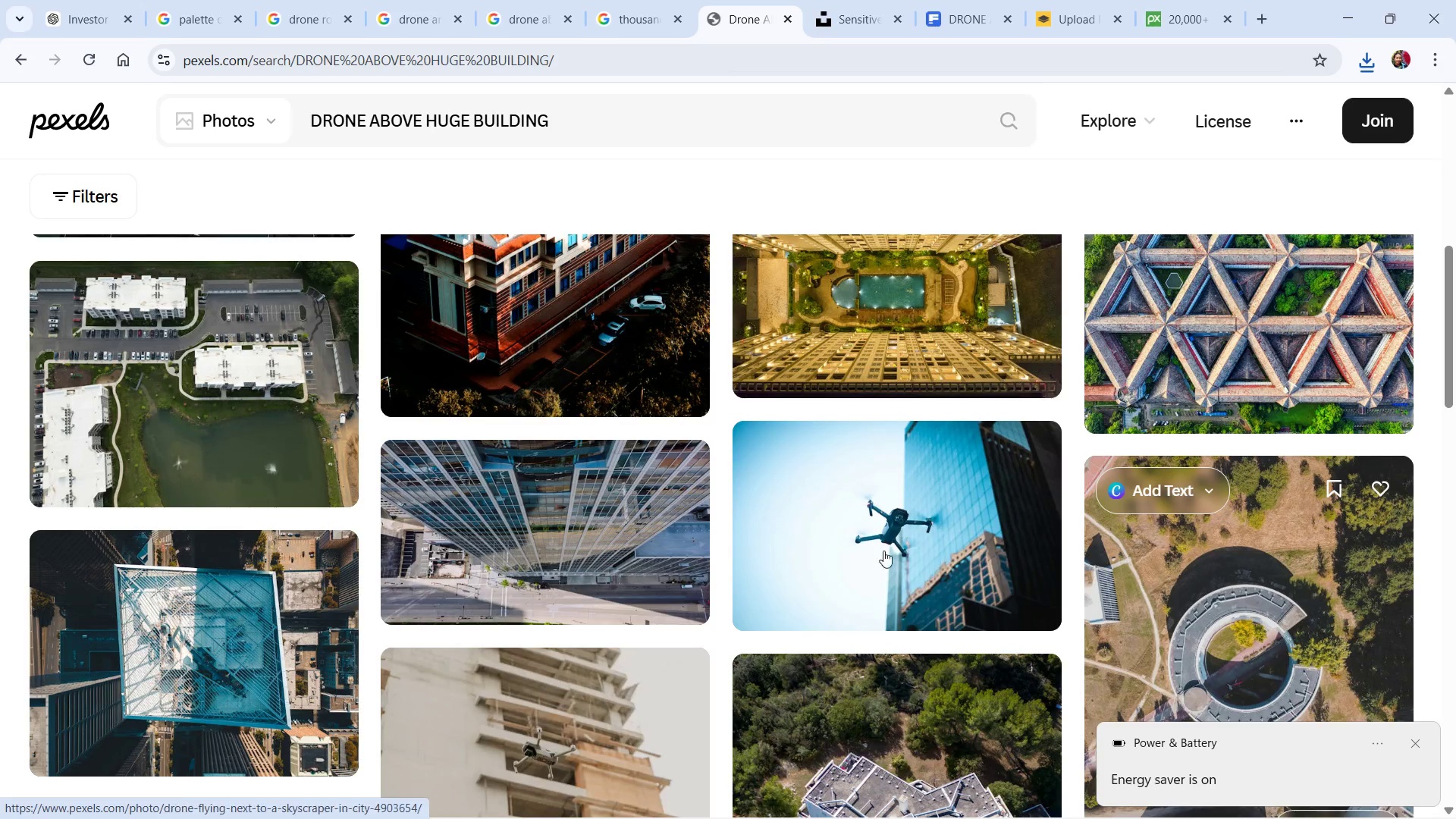 
key(Alt+Tab)
 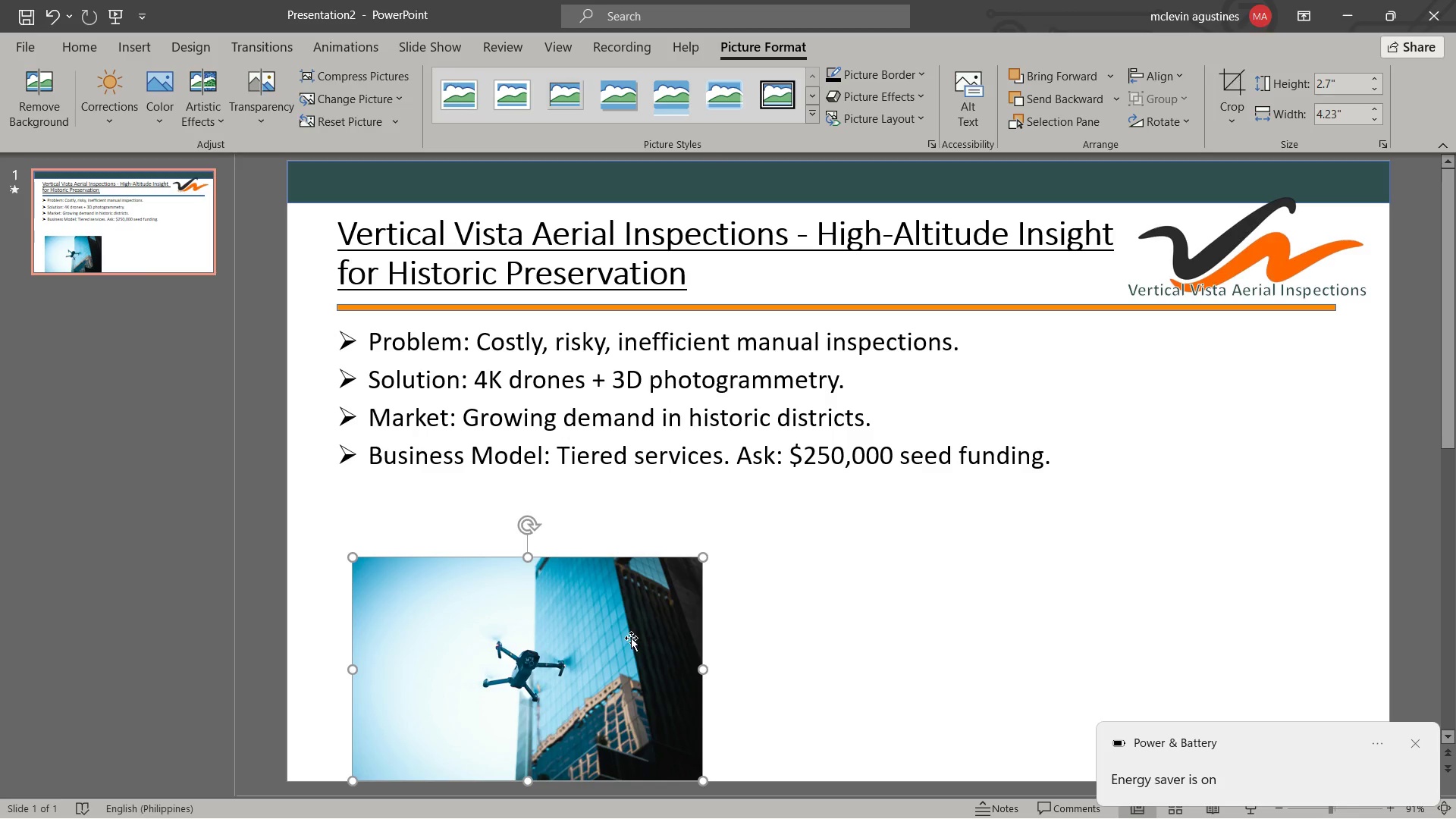 
left_click_drag(start_coordinate=[630, 638], to_coordinate=[608, 576])
 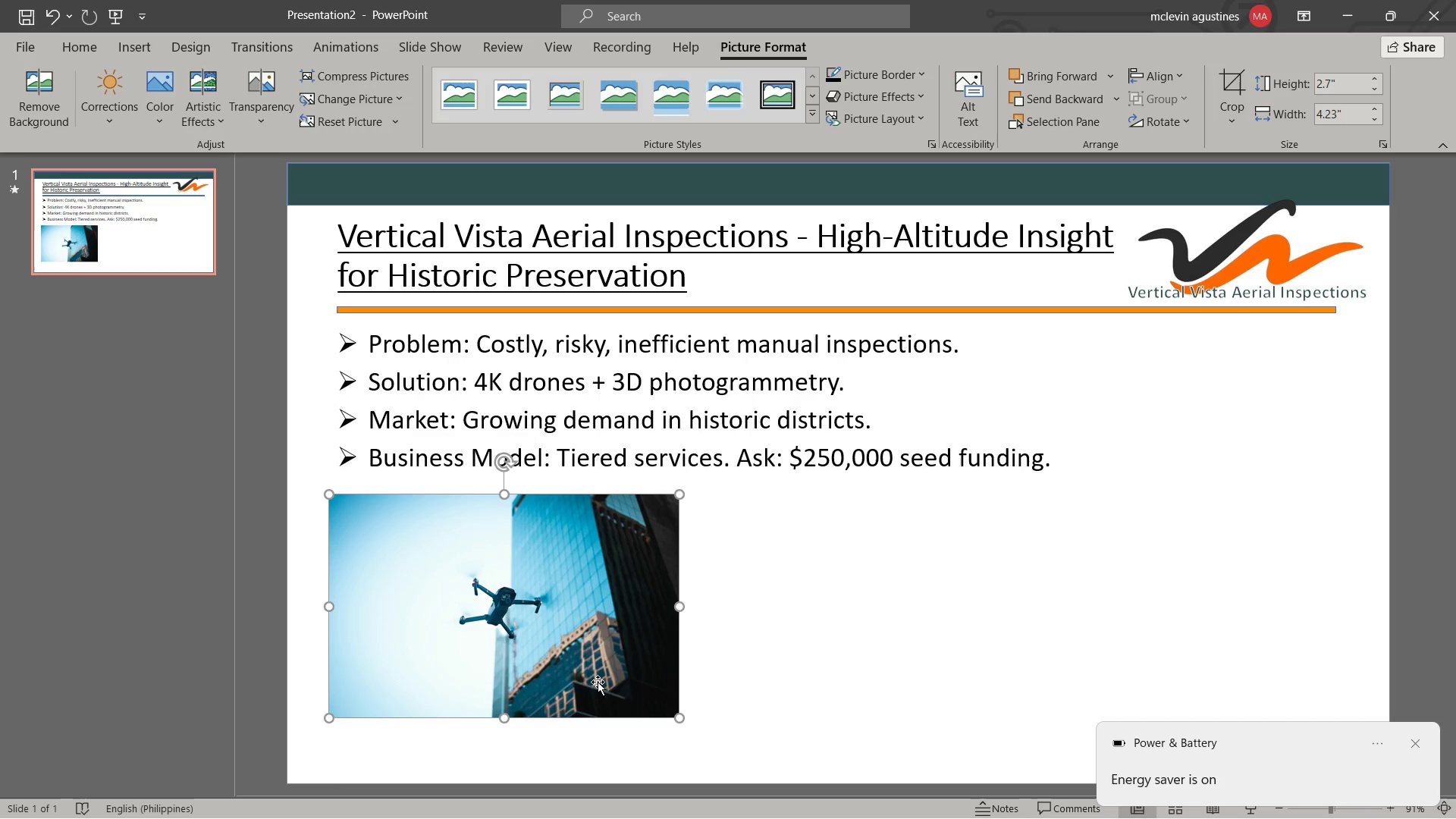 
left_click_drag(start_coordinate=[583, 676], to_coordinate=[543, 664])
 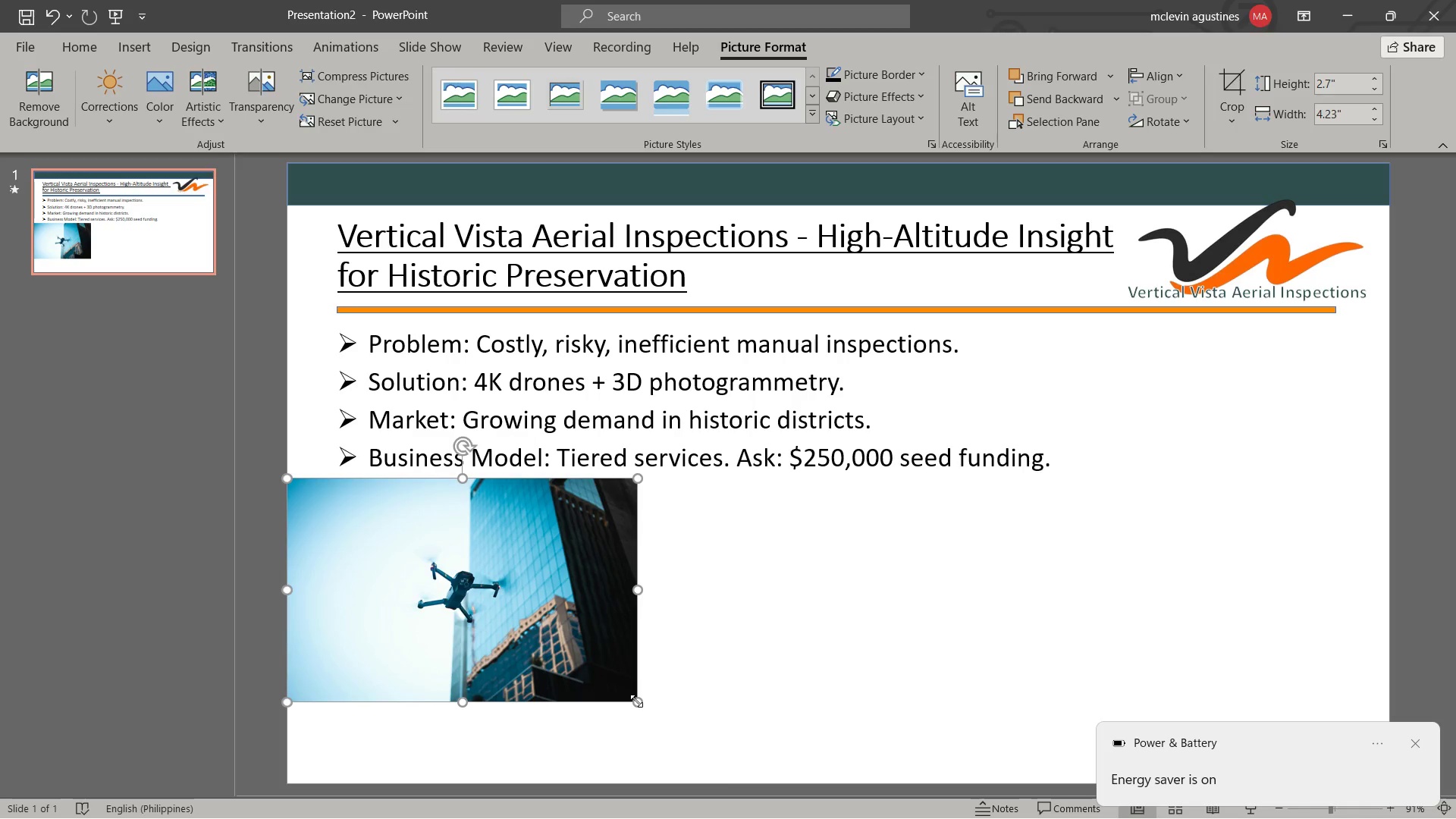 
left_click_drag(start_coordinate=[636, 701], to_coordinate=[736, 779])
 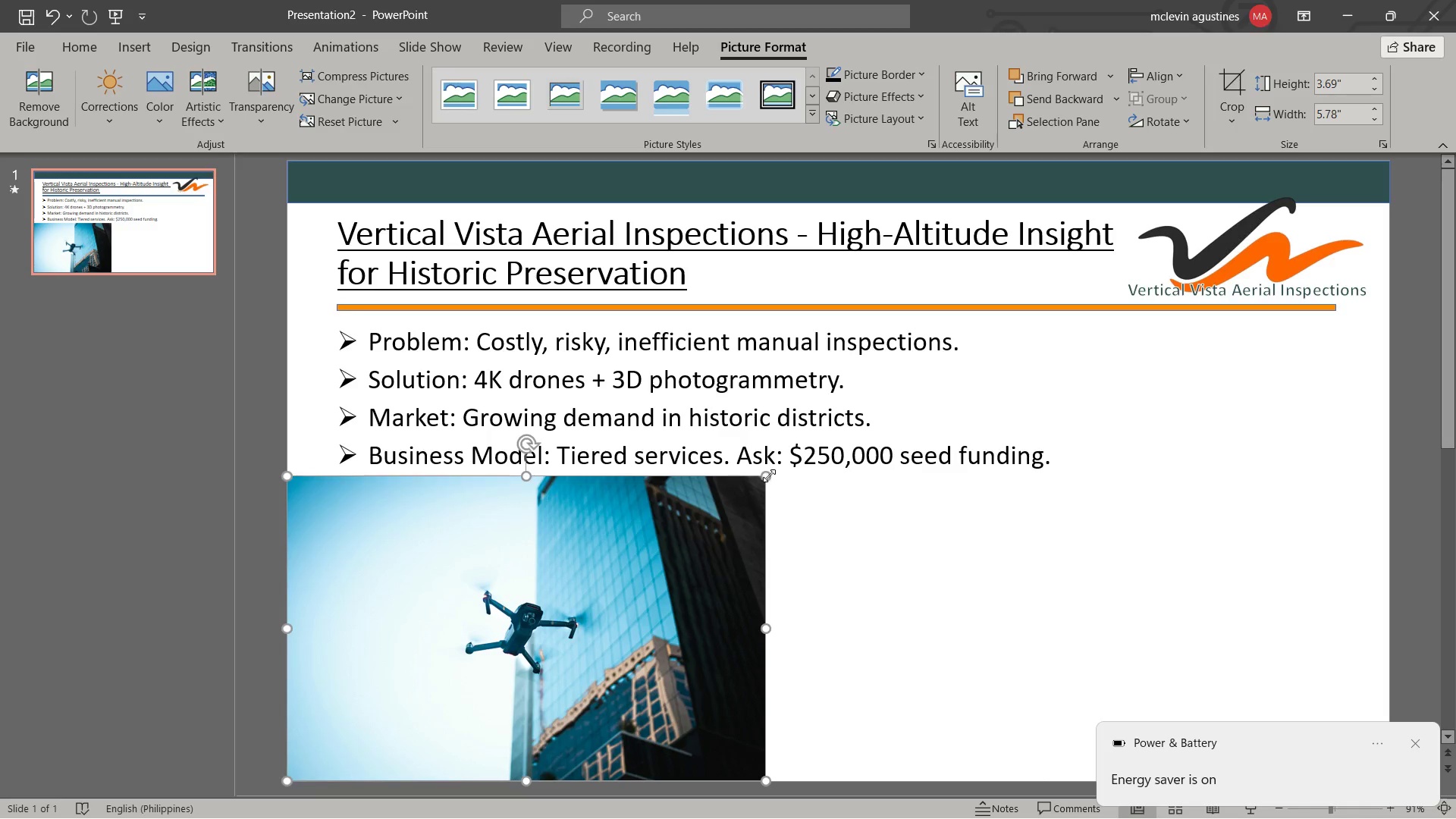 
left_click_drag(start_coordinate=[768, 476], to_coordinate=[718, 497])
 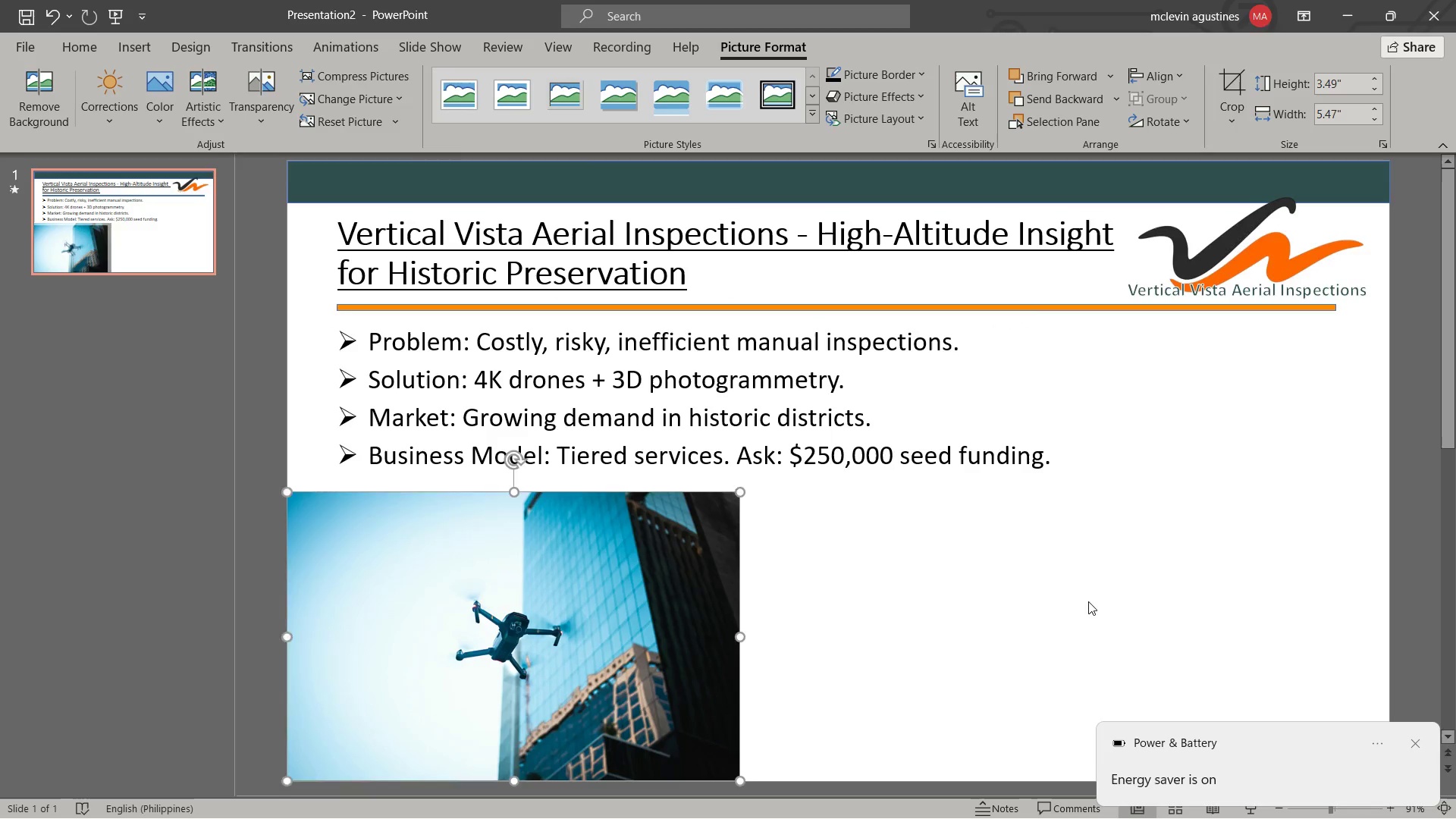 
left_click([1088, 601])
 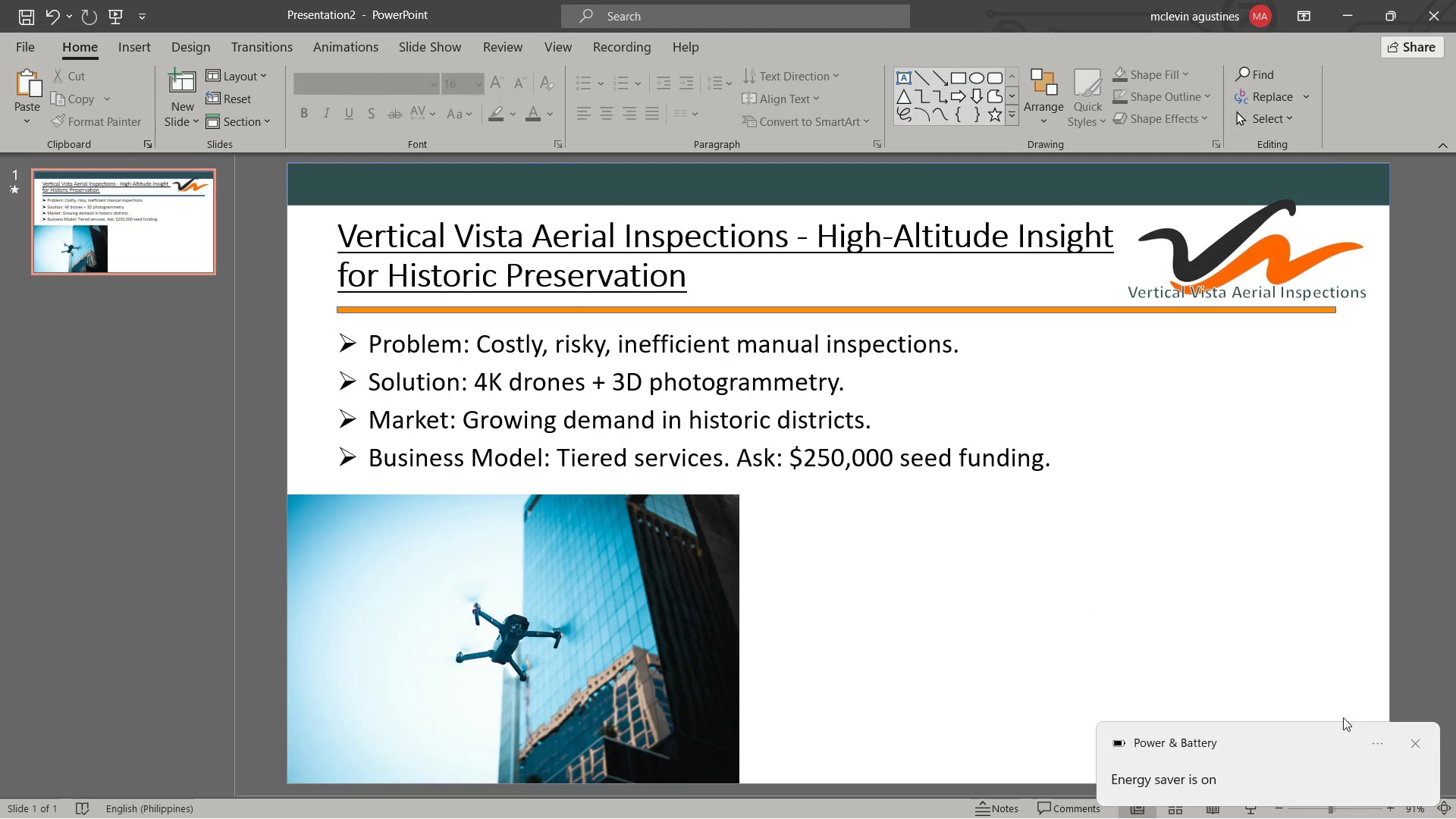 
left_click([1420, 745])
 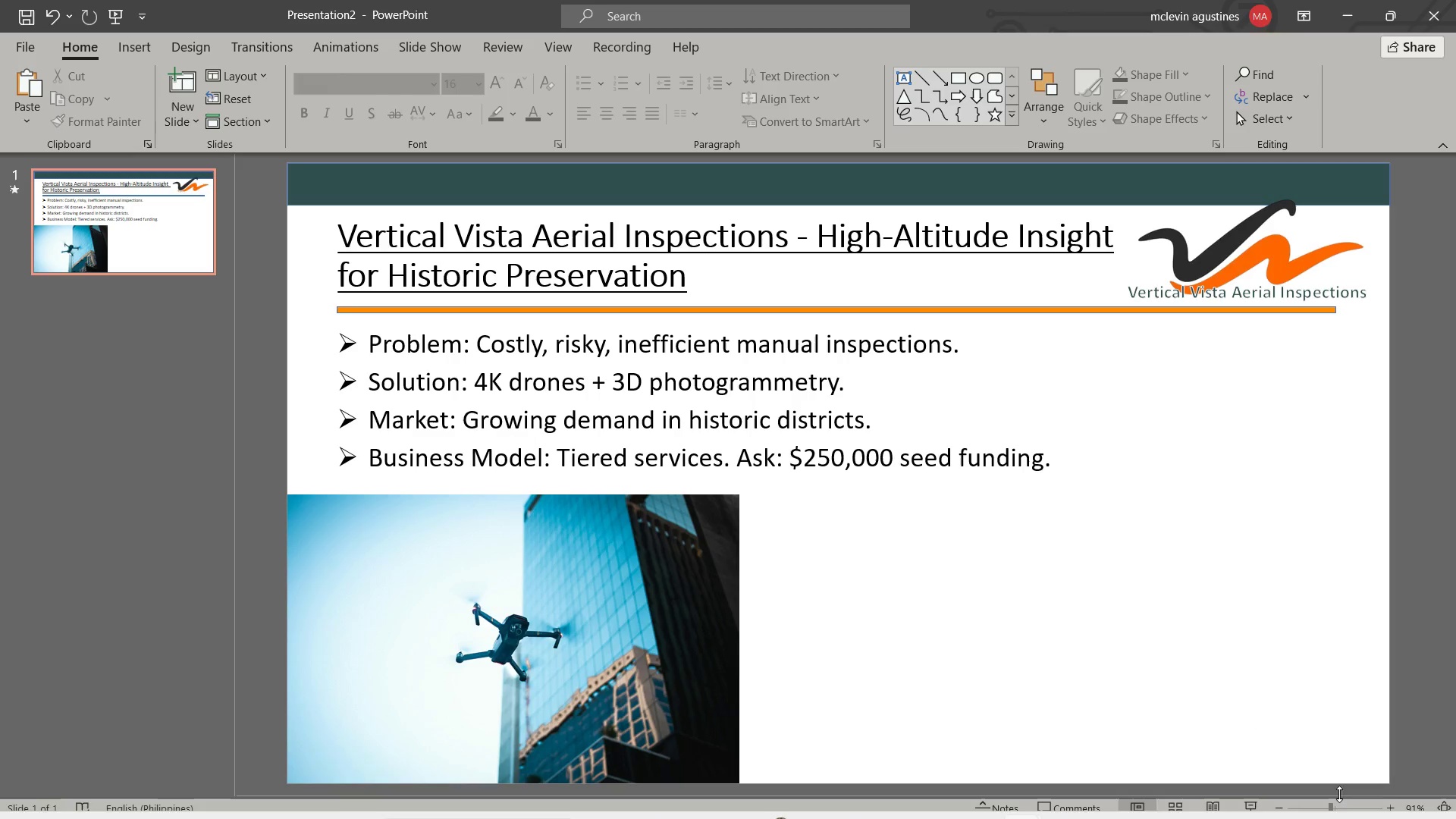 
mouse_move([1359, 798])
 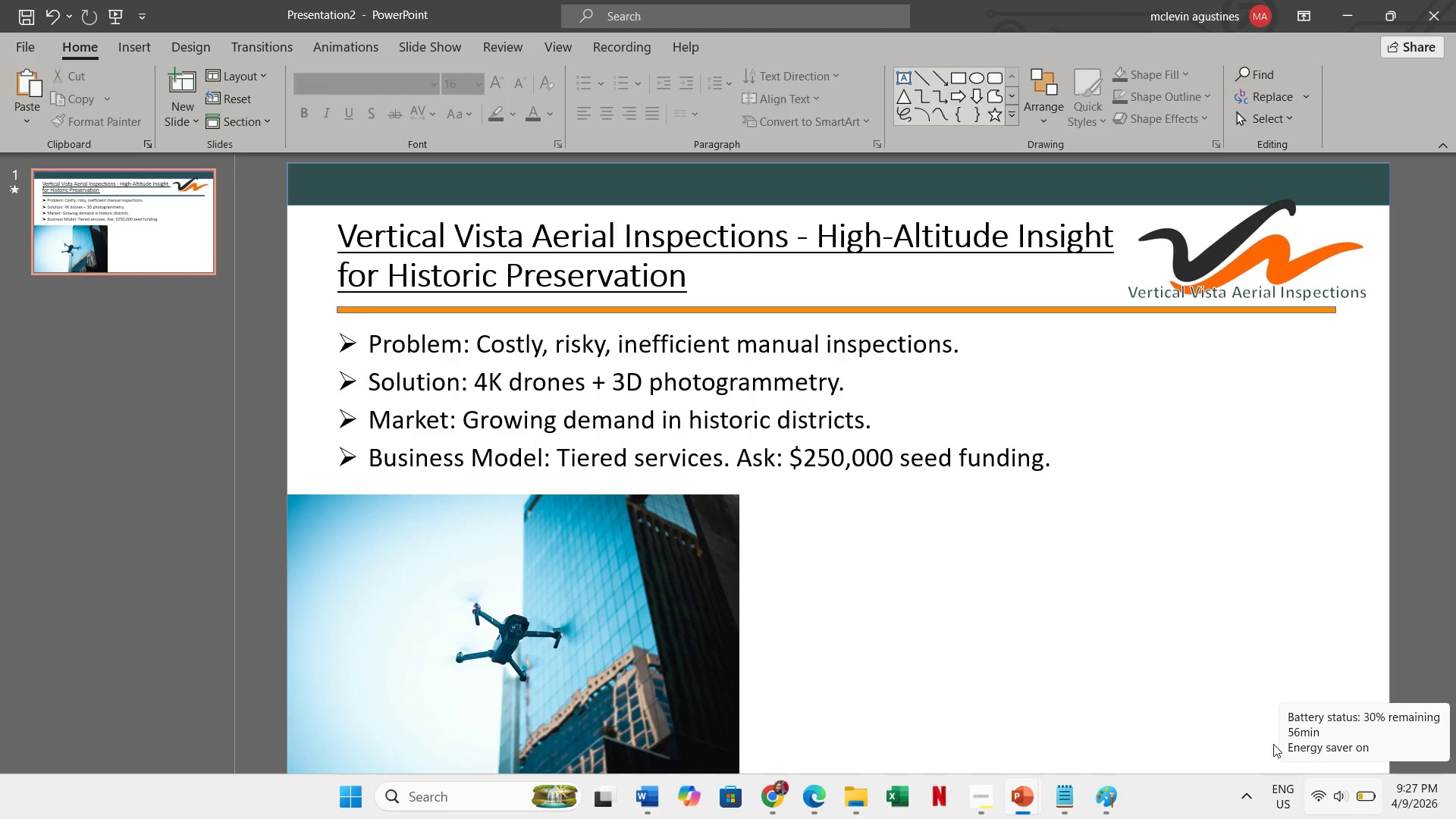 
left_click([598, 595])
 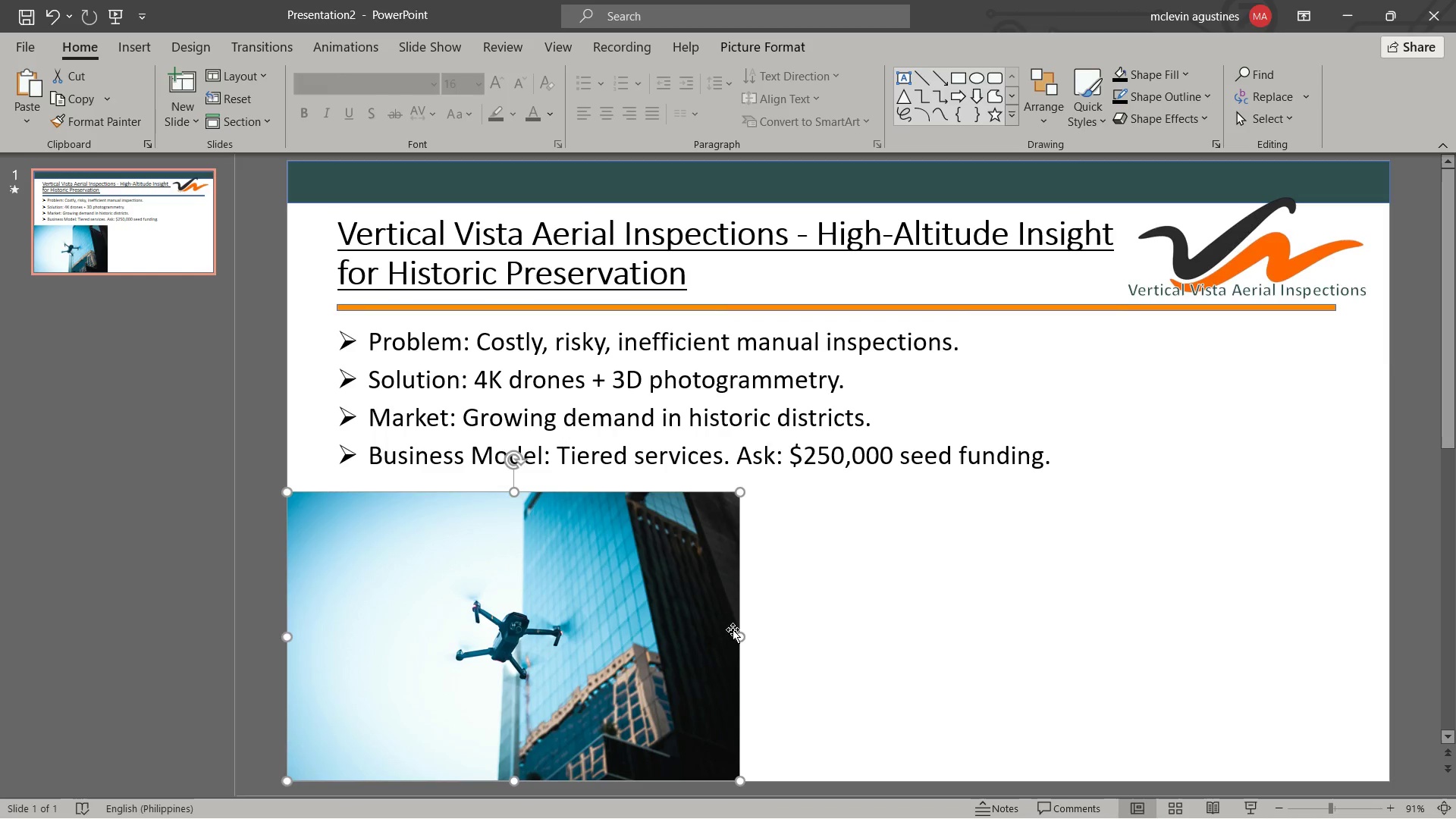 
key(Alt+AltLeft)
 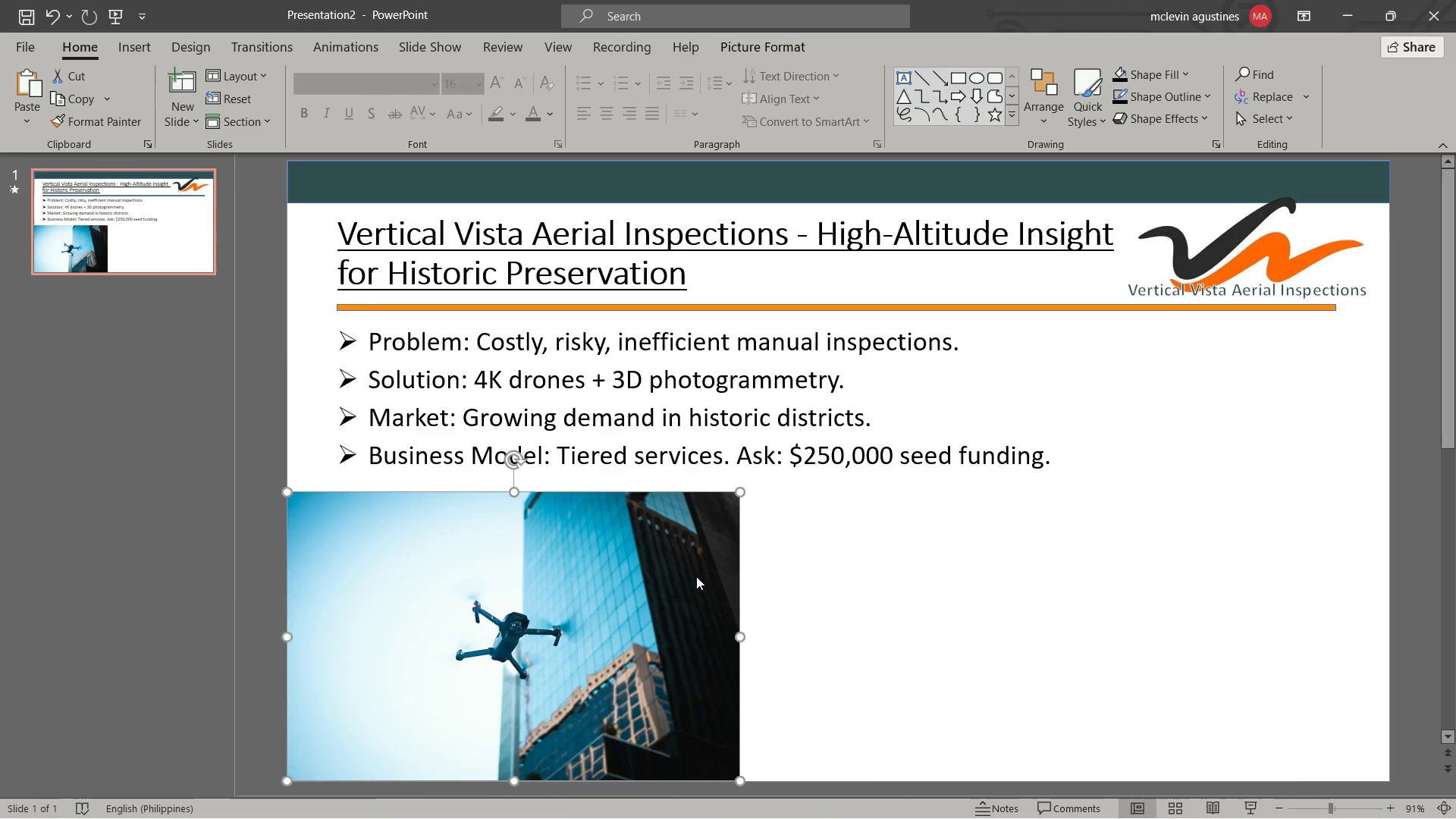 
key(Alt+Tab)
 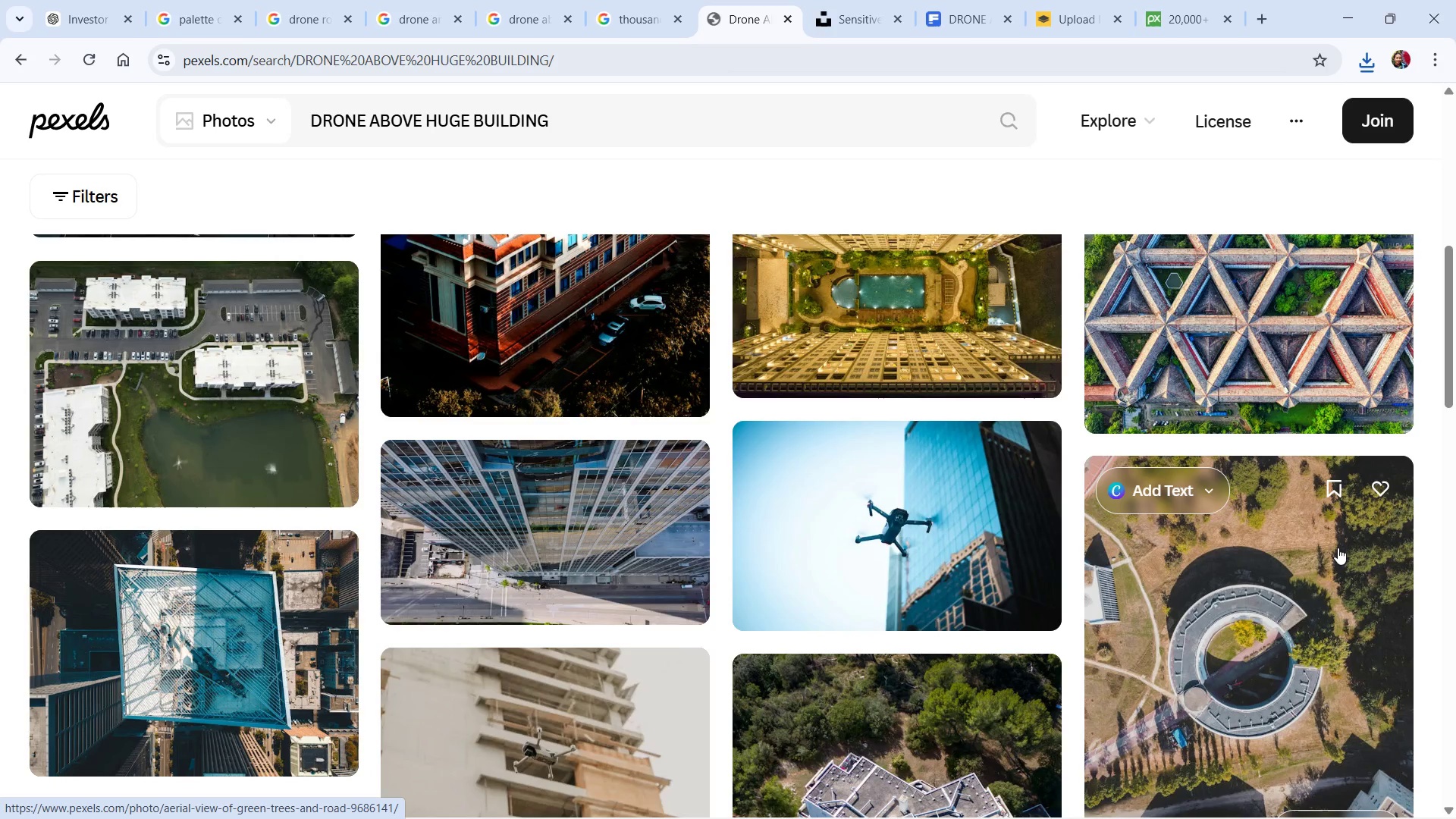 
scroll: coordinate [1338, 544], scroll_direction: down, amount: 1.0
 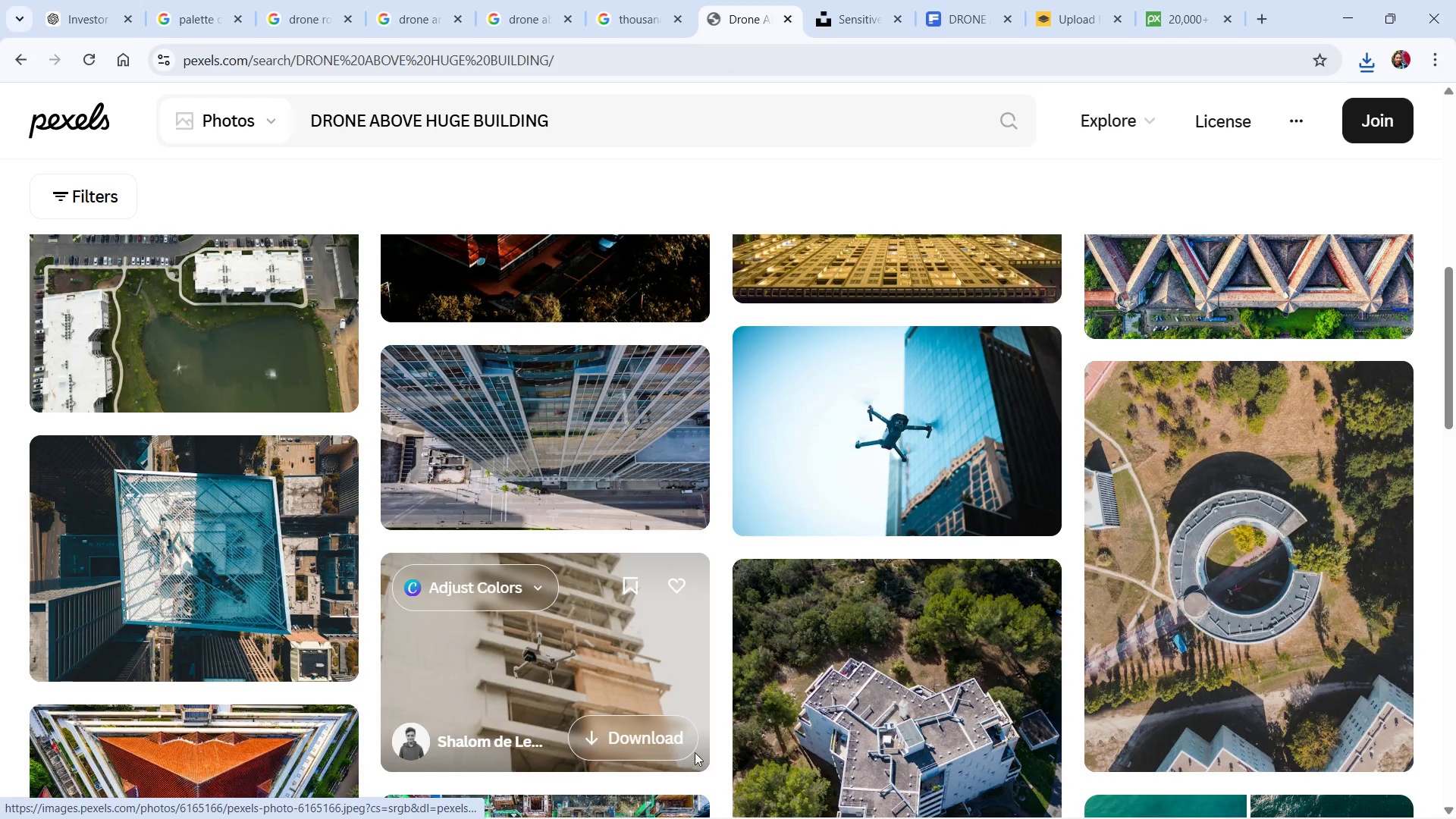 
left_click([668, 740])
 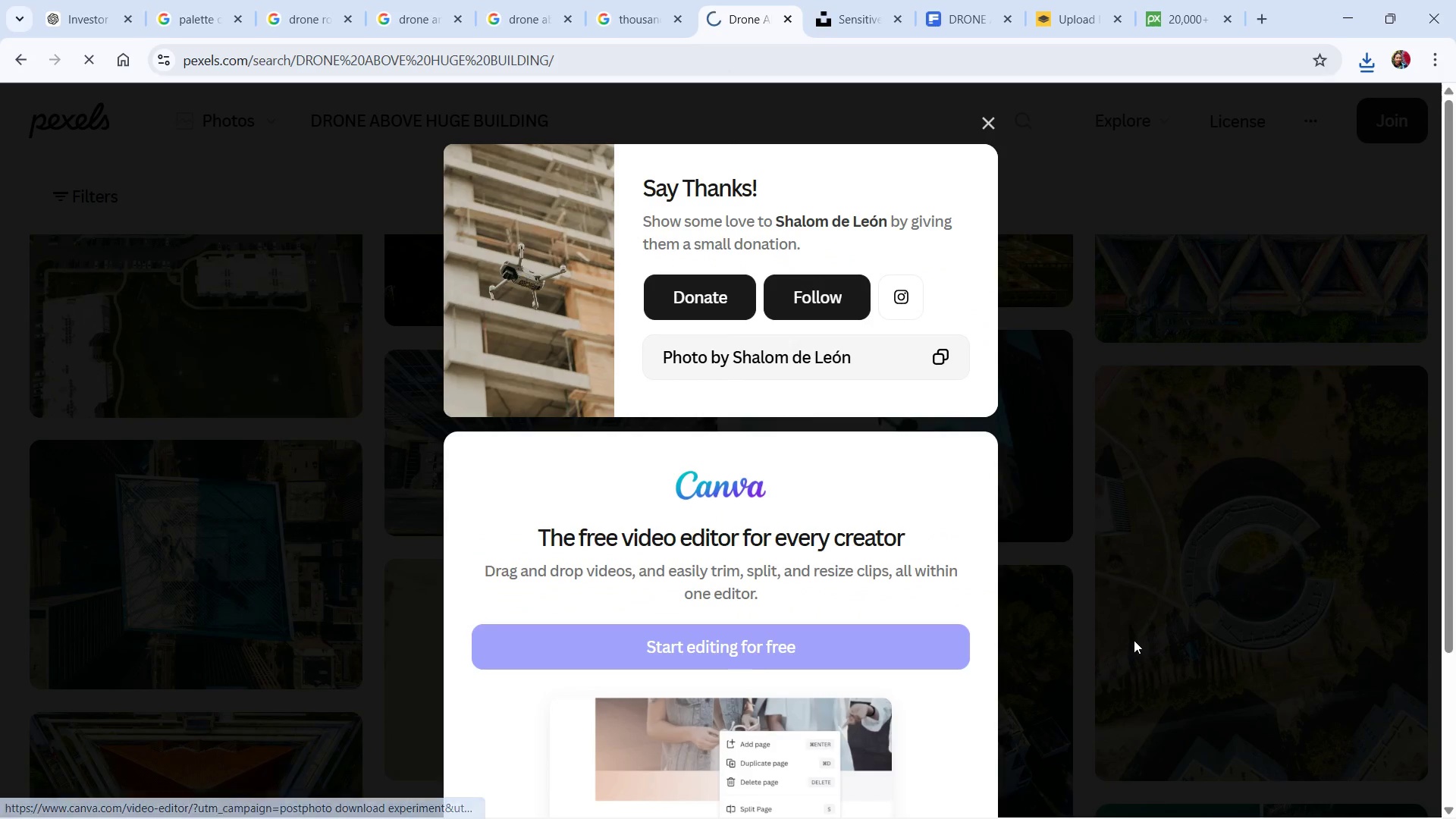 
scroll: coordinate [1134, 640], scroll_direction: down, amount: 1.0
 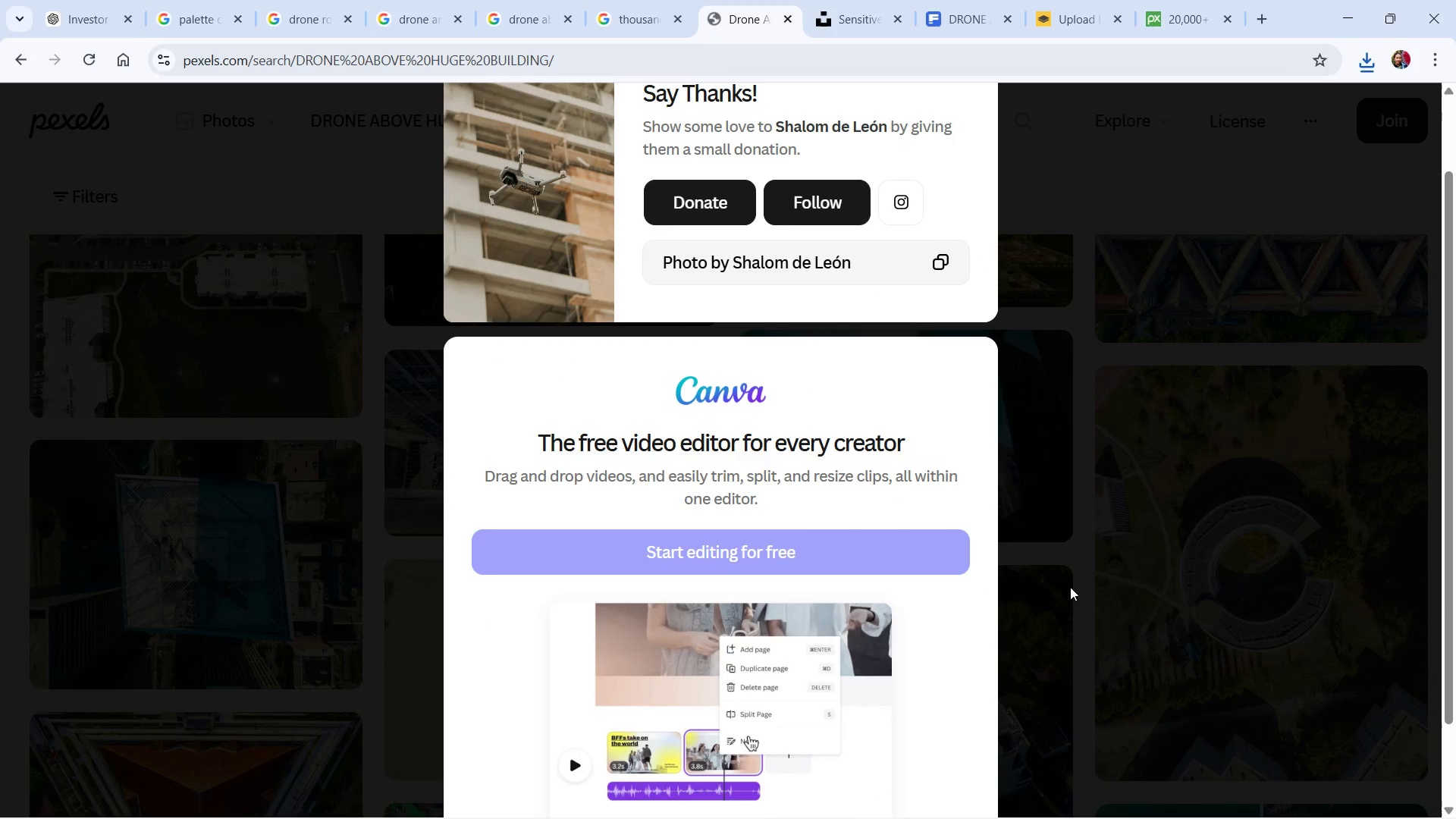 
key(Escape)
 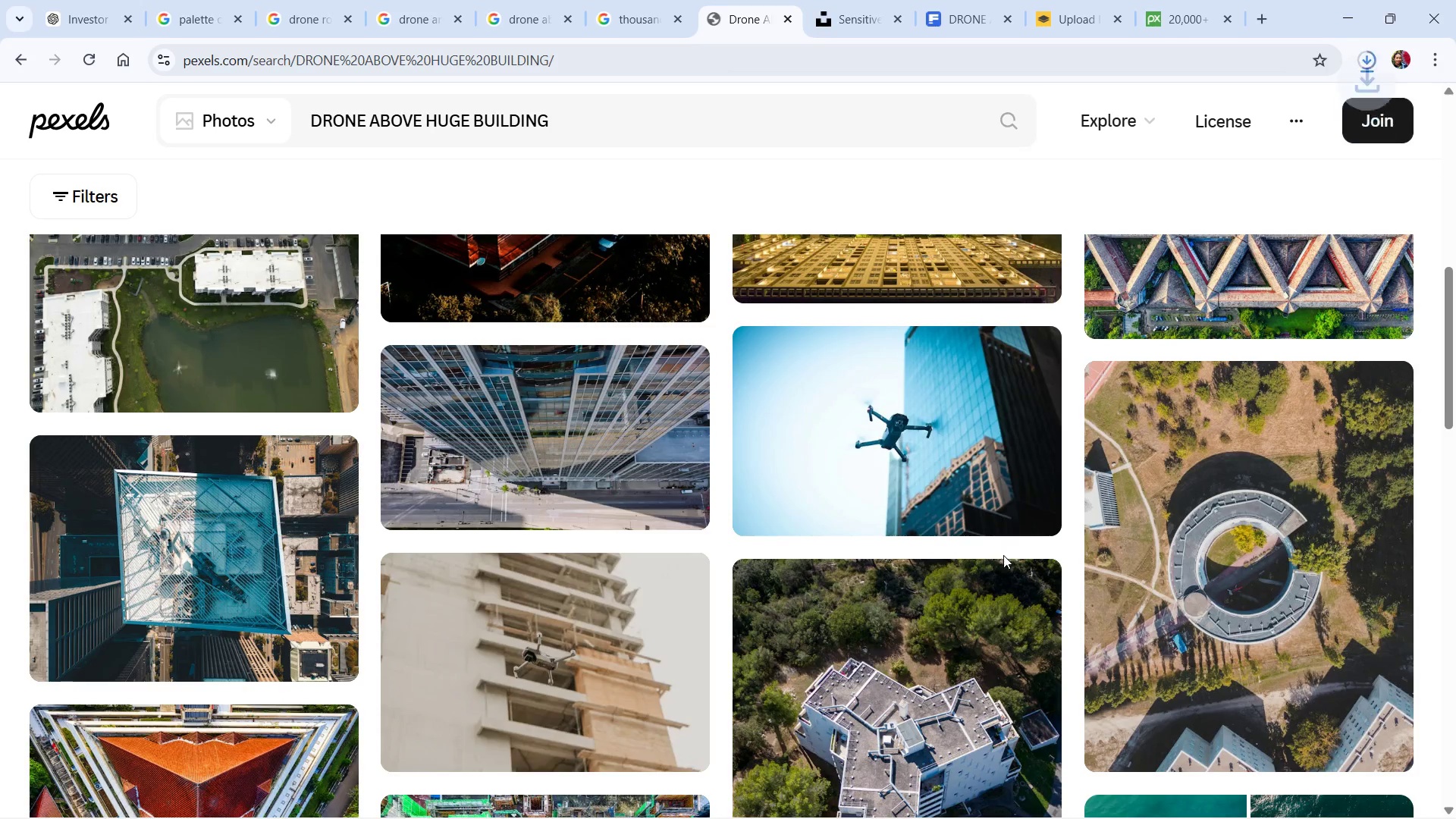 
scroll: coordinate [996, 518], scroll_direction: down, amount: 7.0
 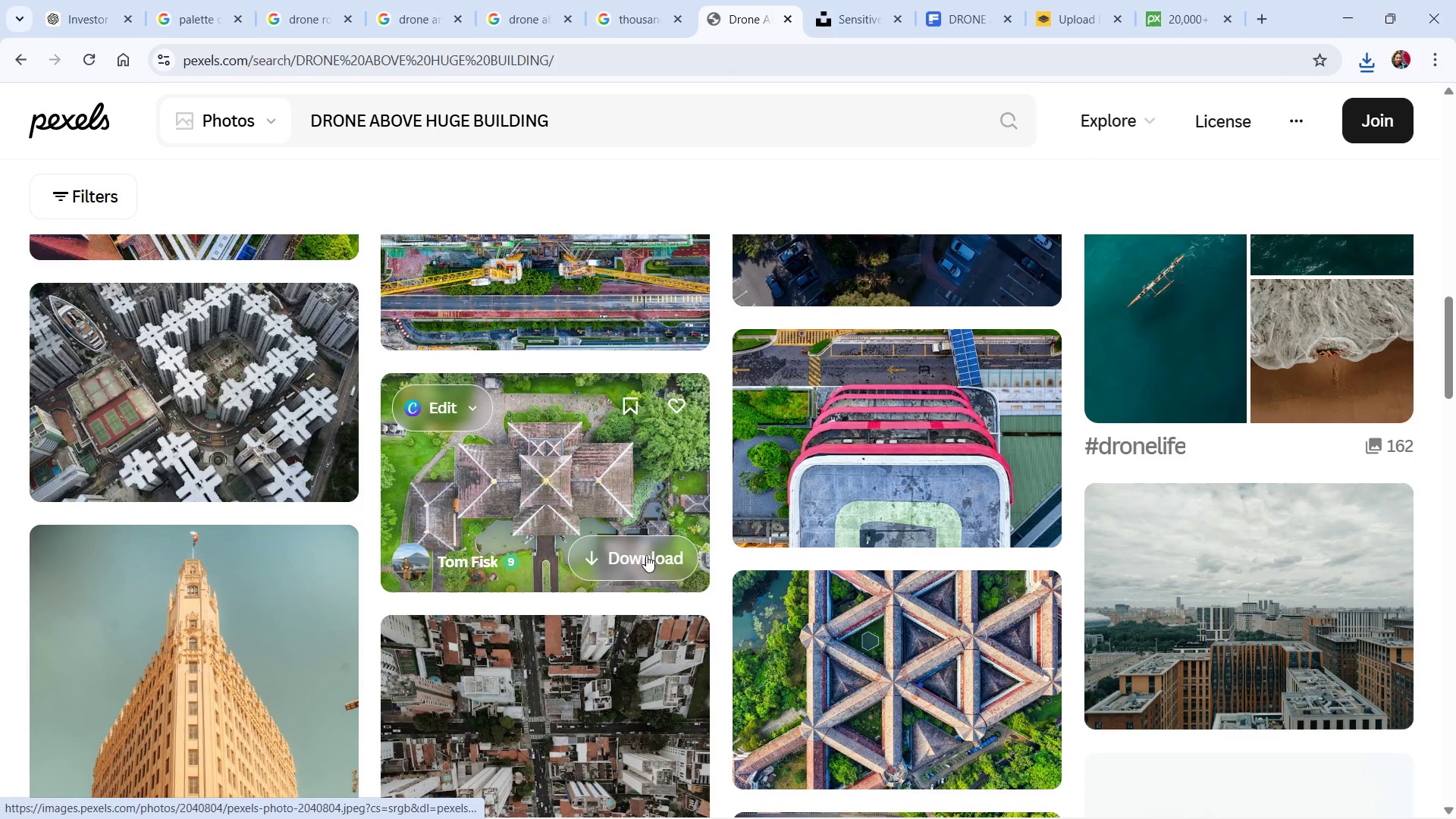 
left_click([646, 555])
 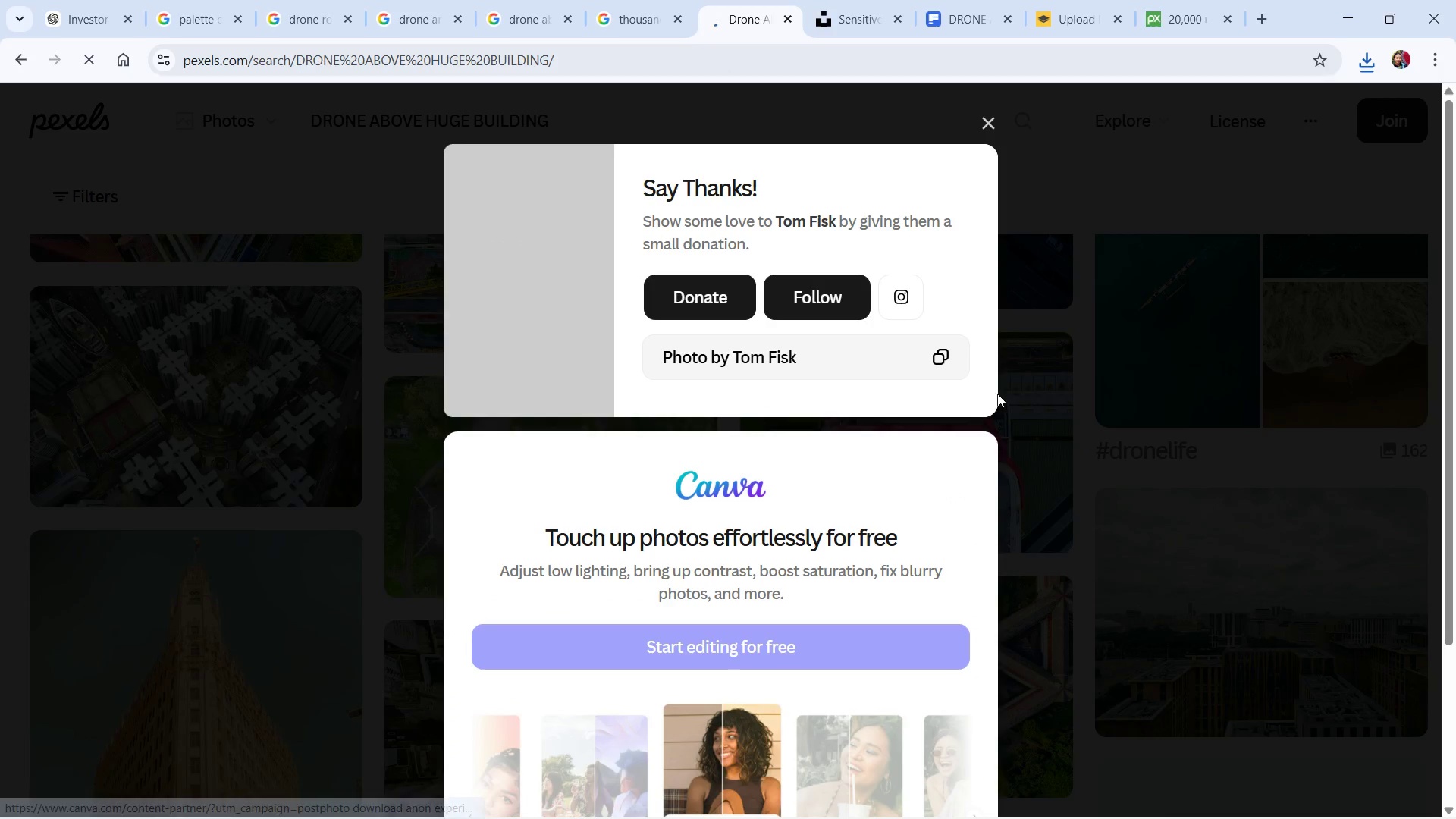 
key(Alt+Tab)
 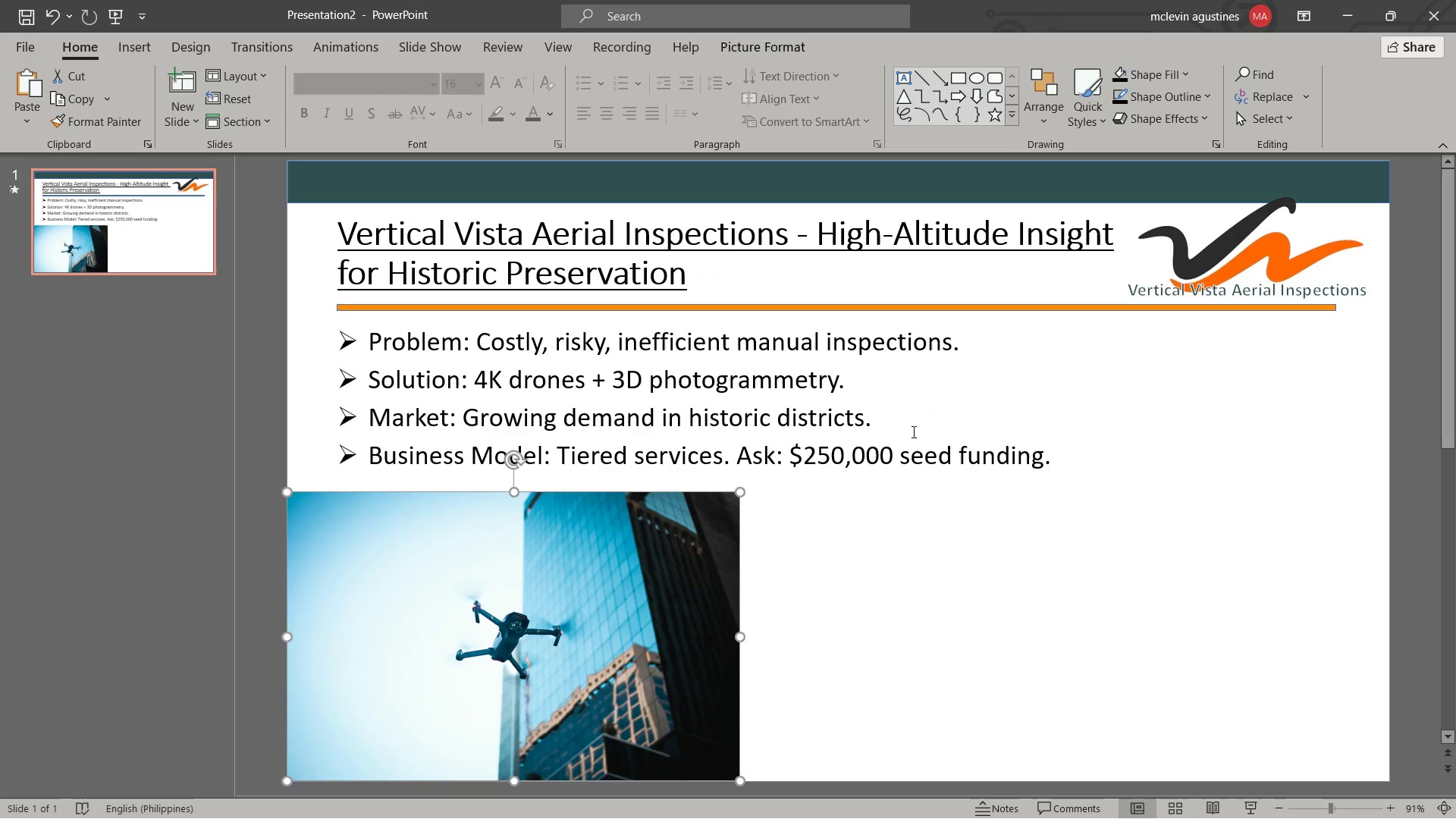 
key(Escape)
 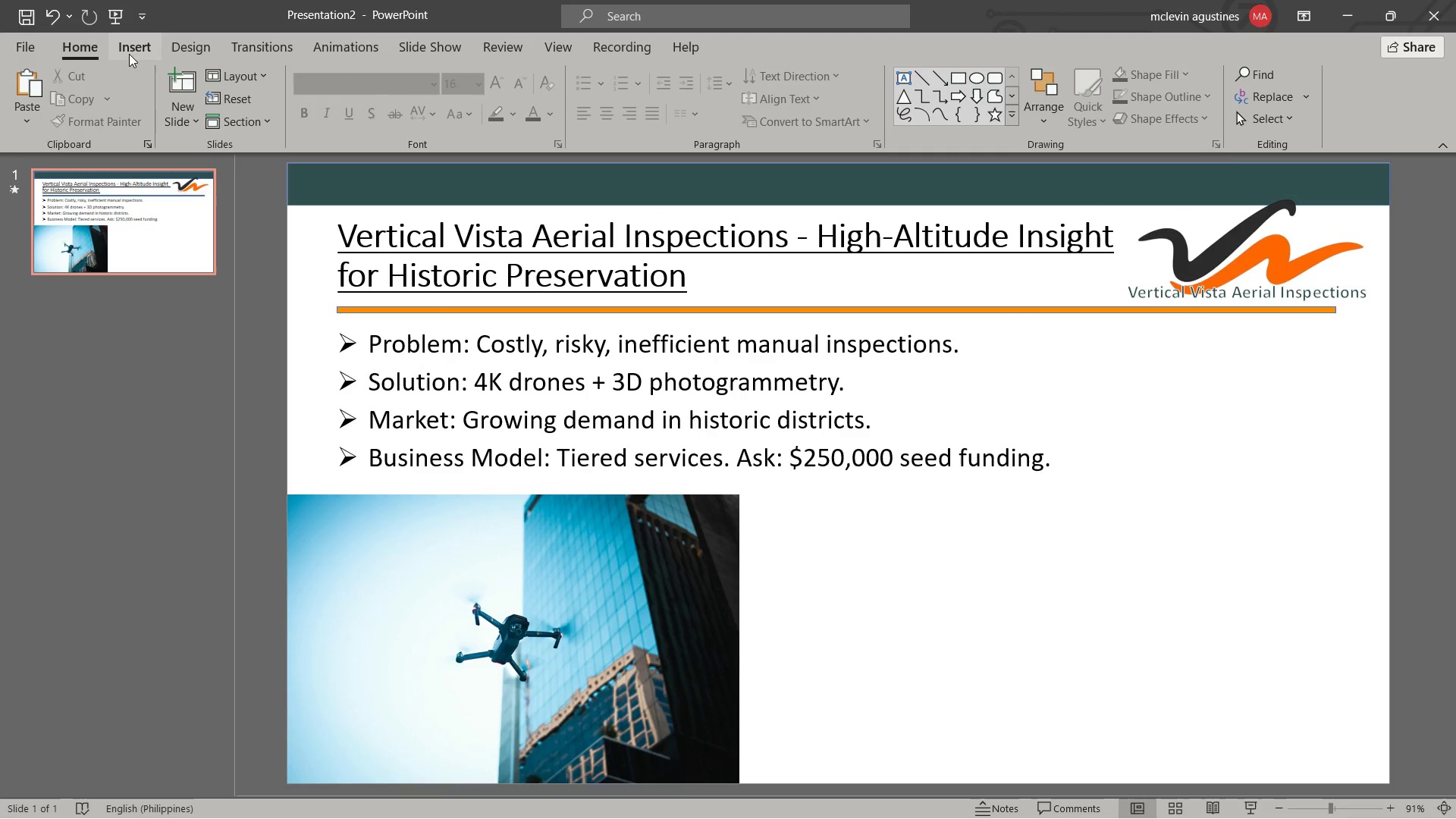 
left_click([131, 51])
 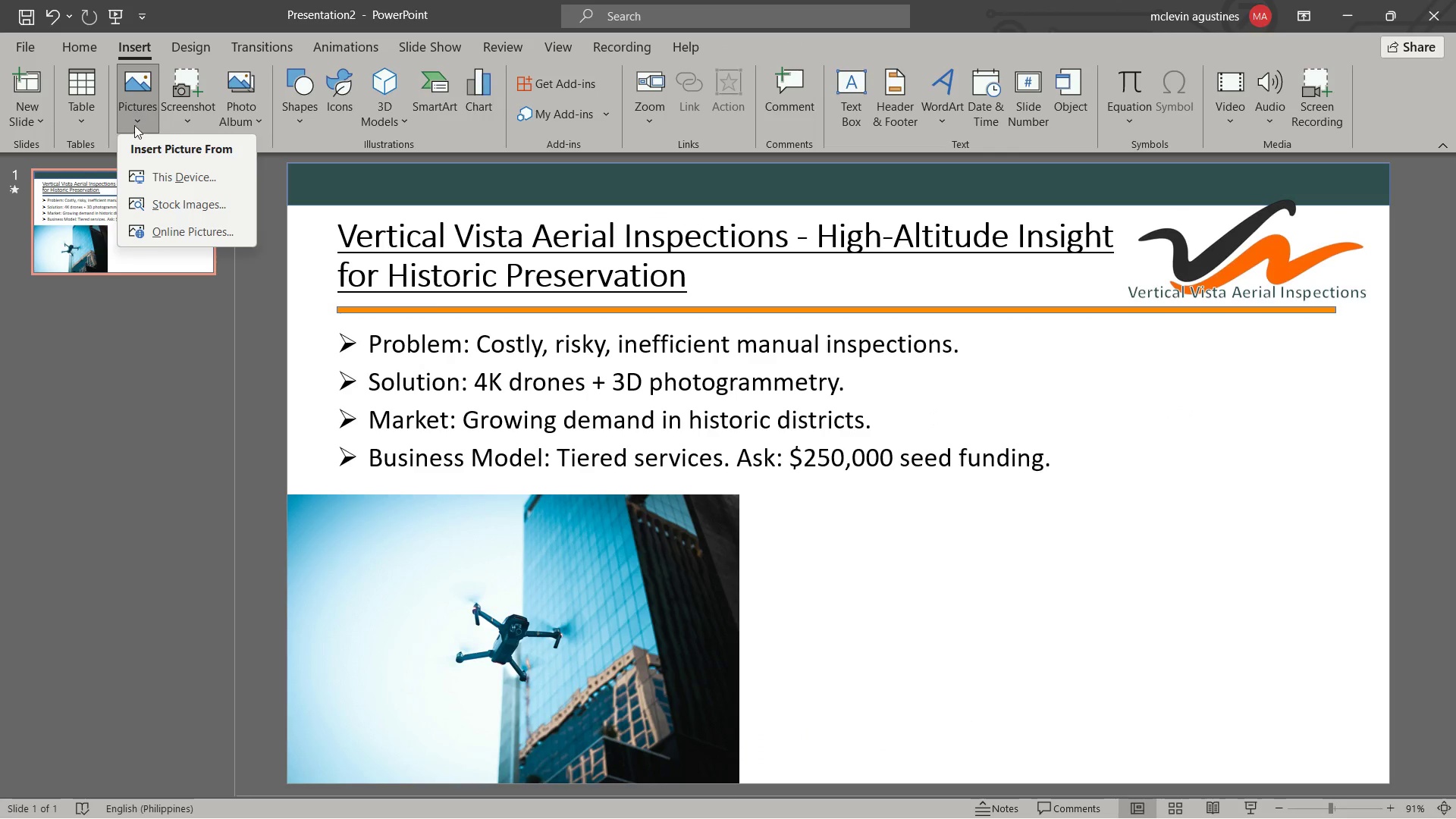 
mouse_move([171, 172])
 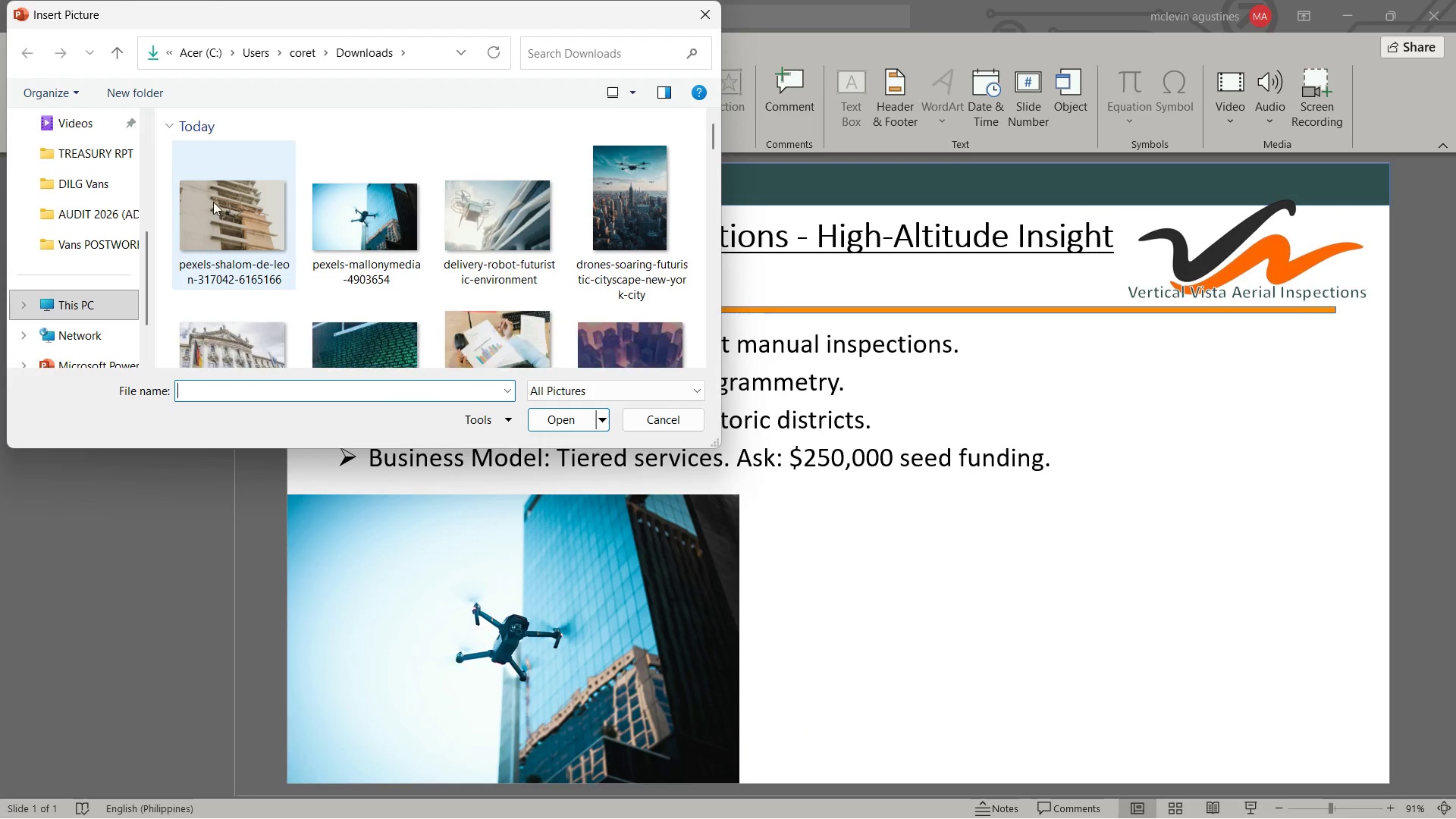 
left_click([213, 202])
 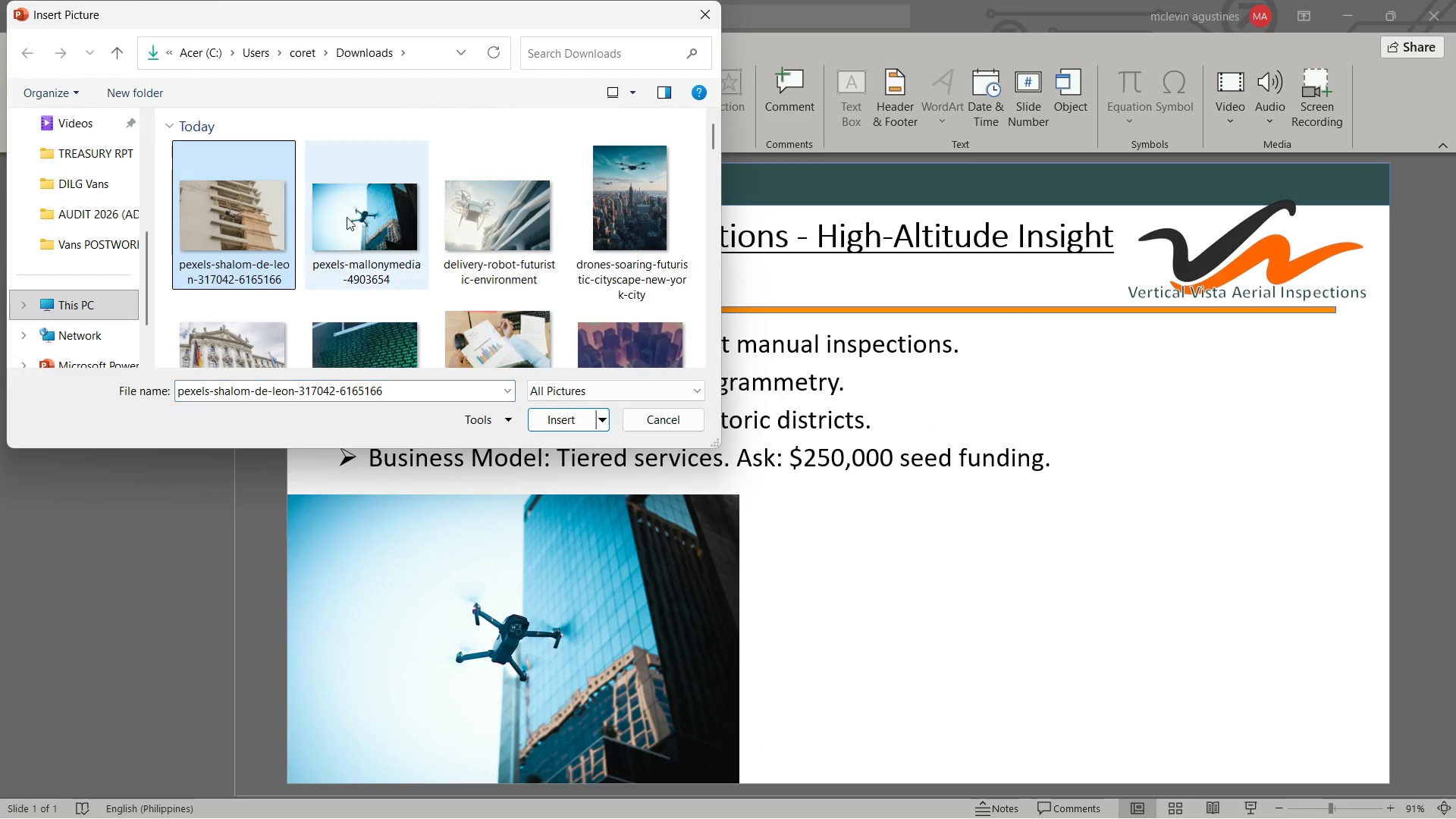 
hold_key(key=ControlLeft, duration=1.52)
 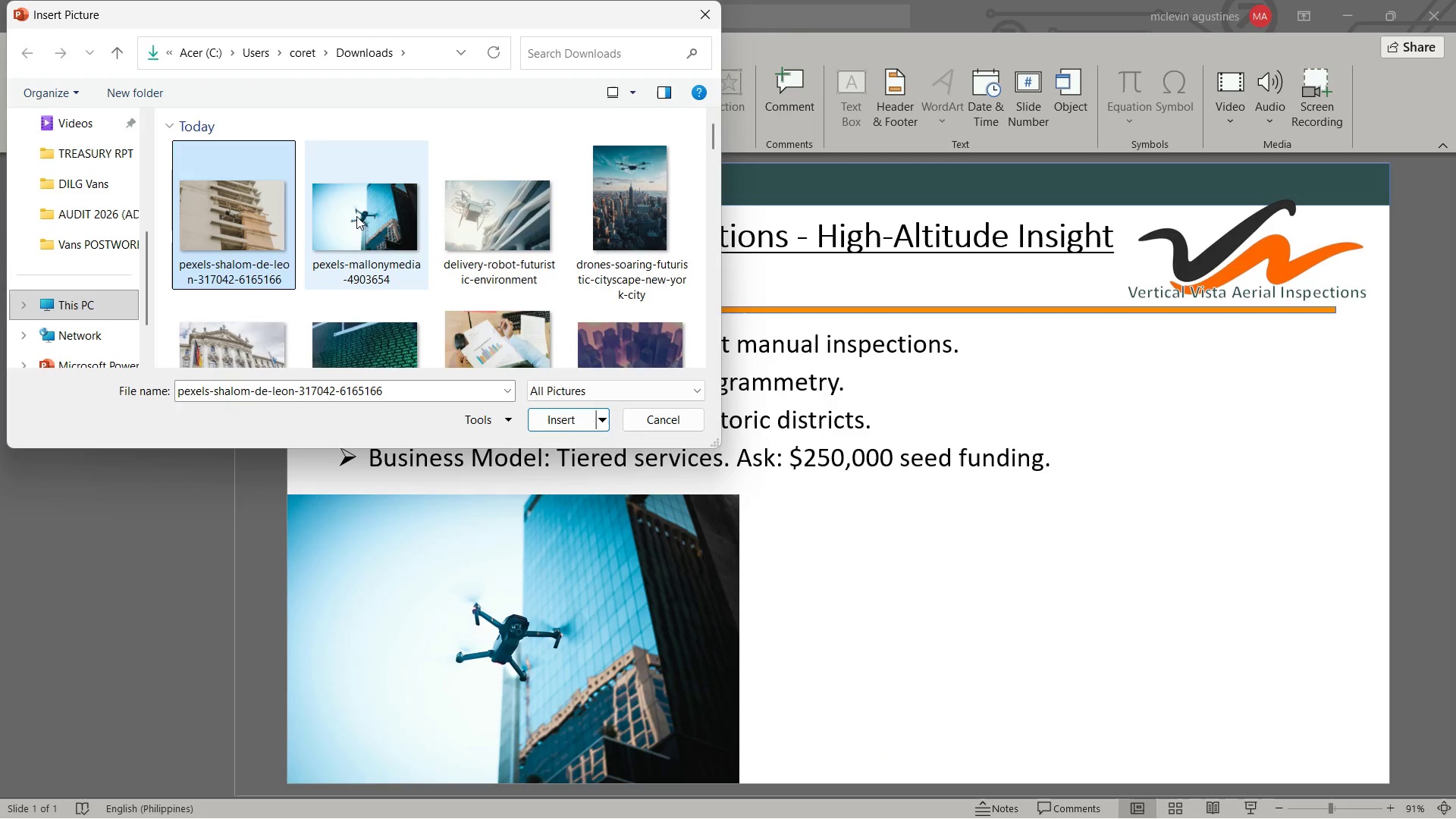 
hold_key(key=ControlLeft, duration=0.7)
 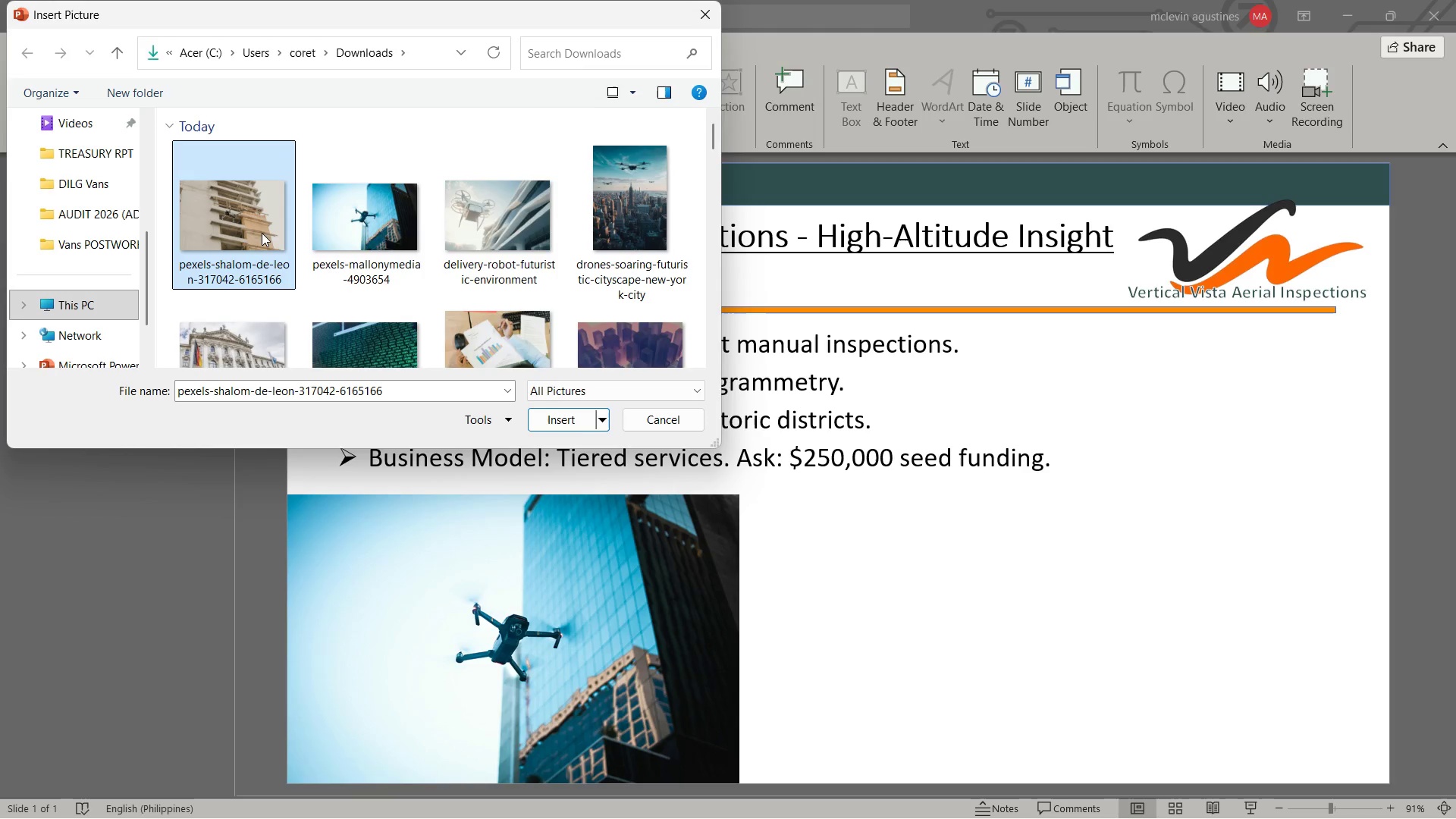 
double_click([262, 233])
 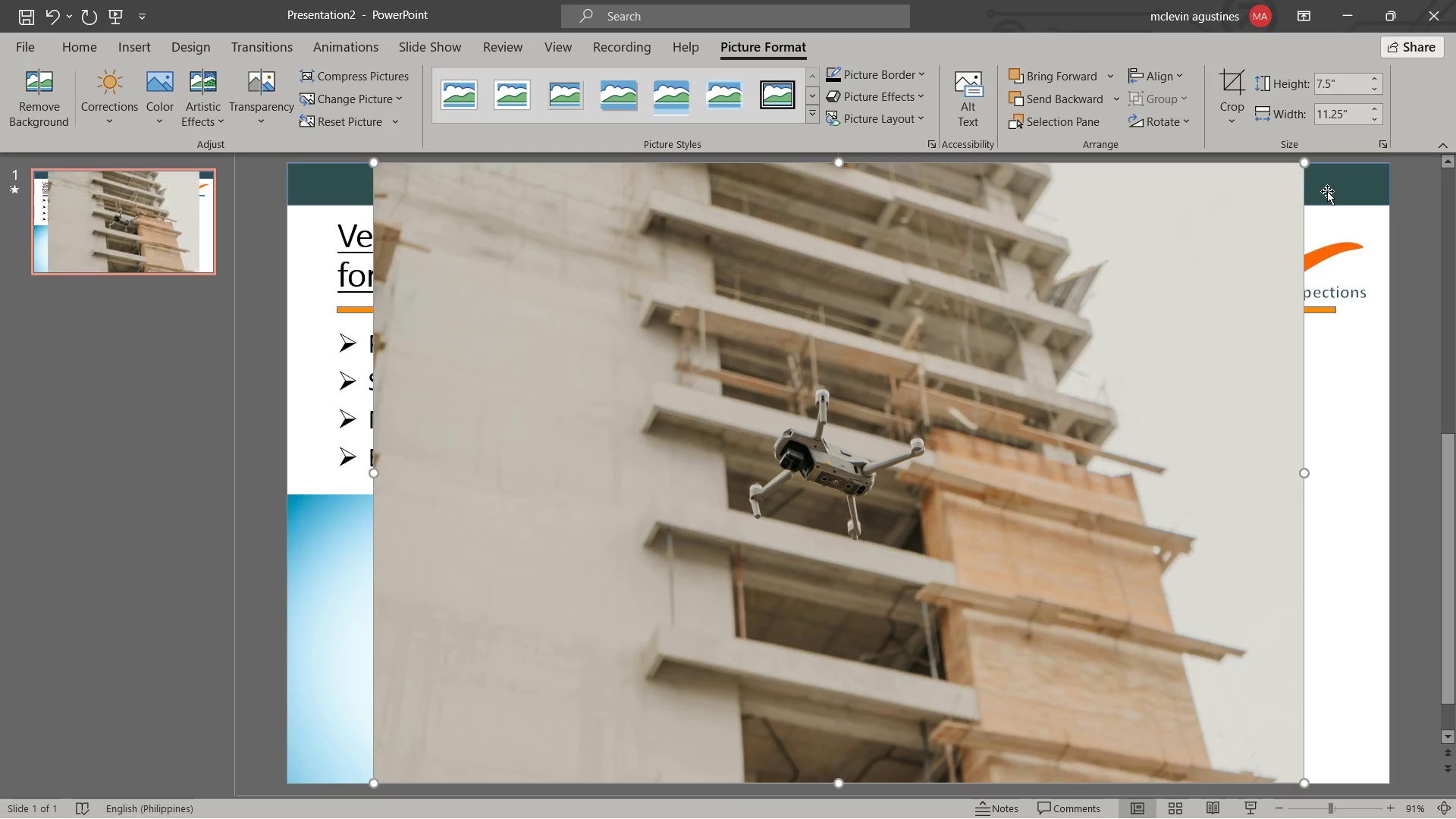 
left_click_drag(start_coordinate=[1303, 162], to_coordinate=[614, 574])
 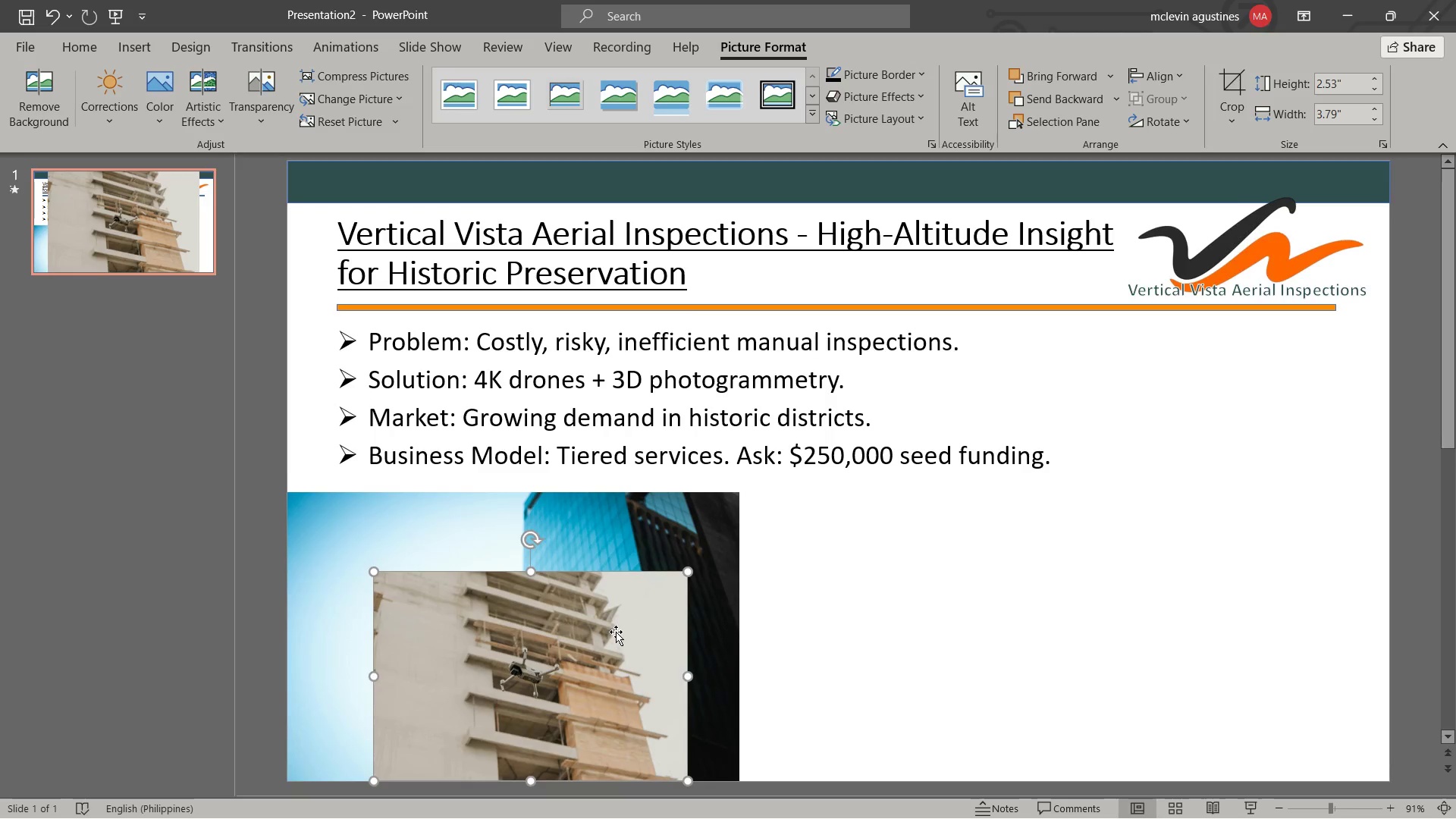 
left_click_drag(start_coordinate=[616, 632], to_coordinate=[984, 555])
 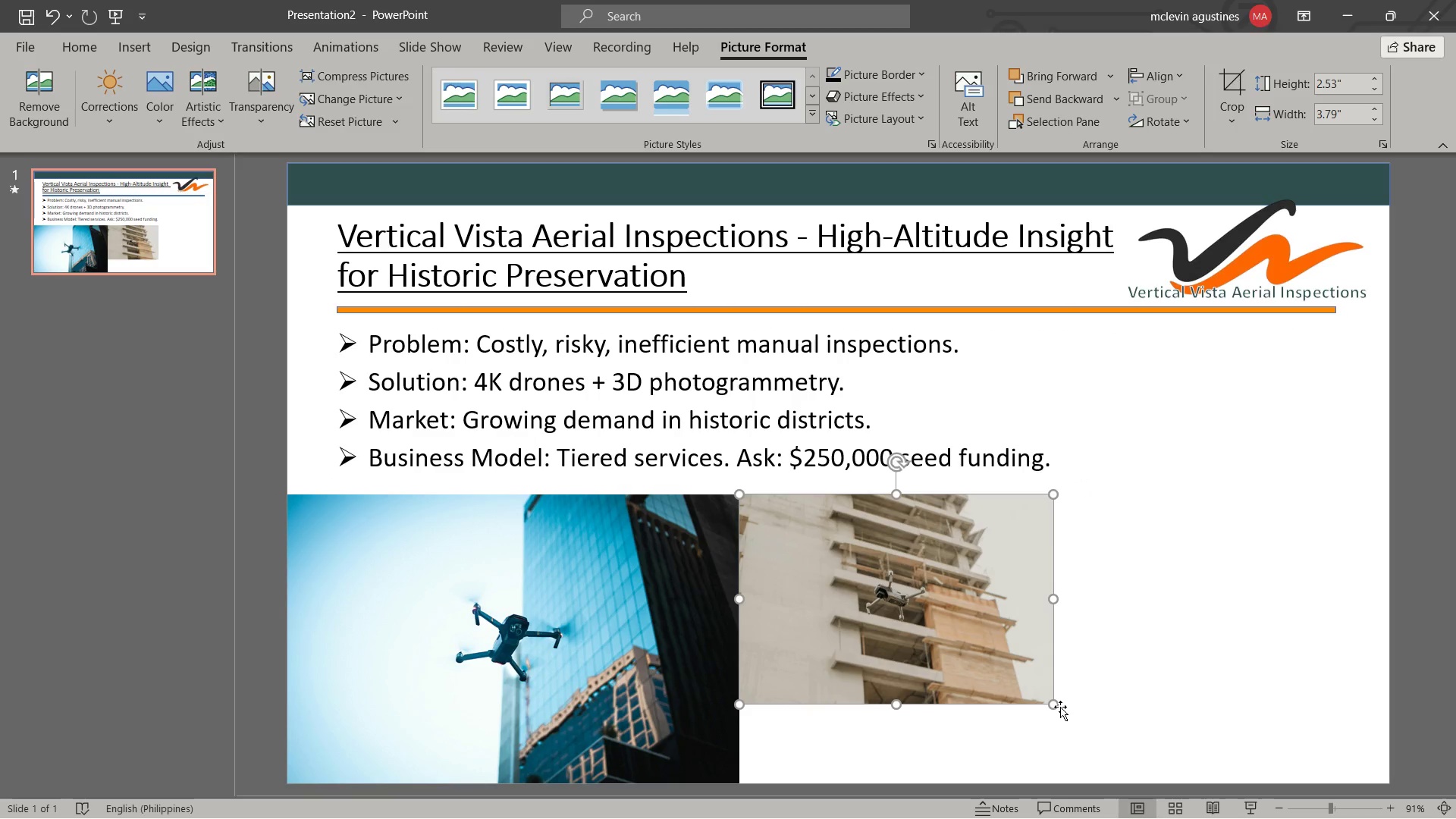 
left_click([1060, 707])
 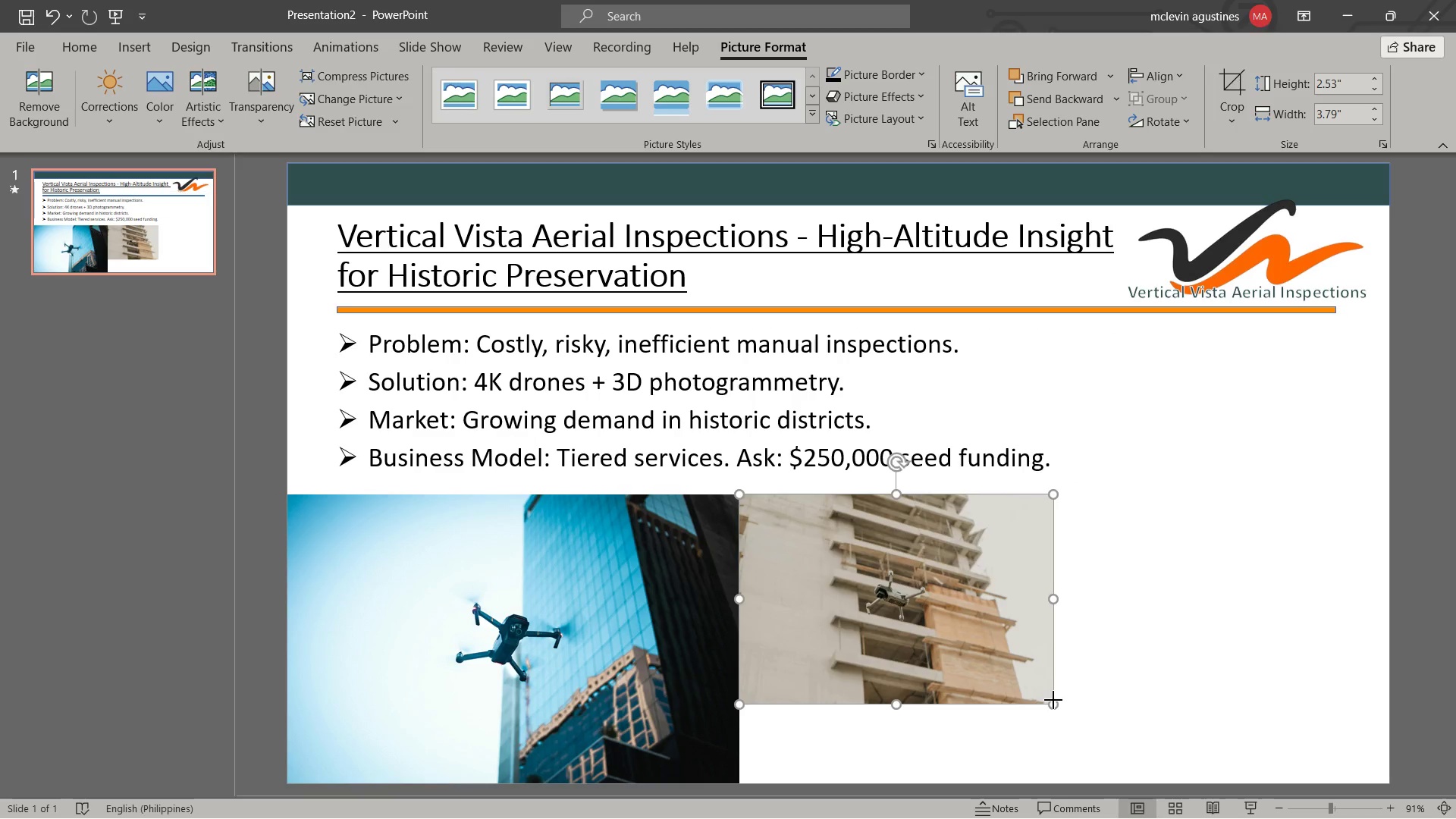 
left_click_drag(start_coordinate=[1053, 700], to_coordinate=[1106, 783])
 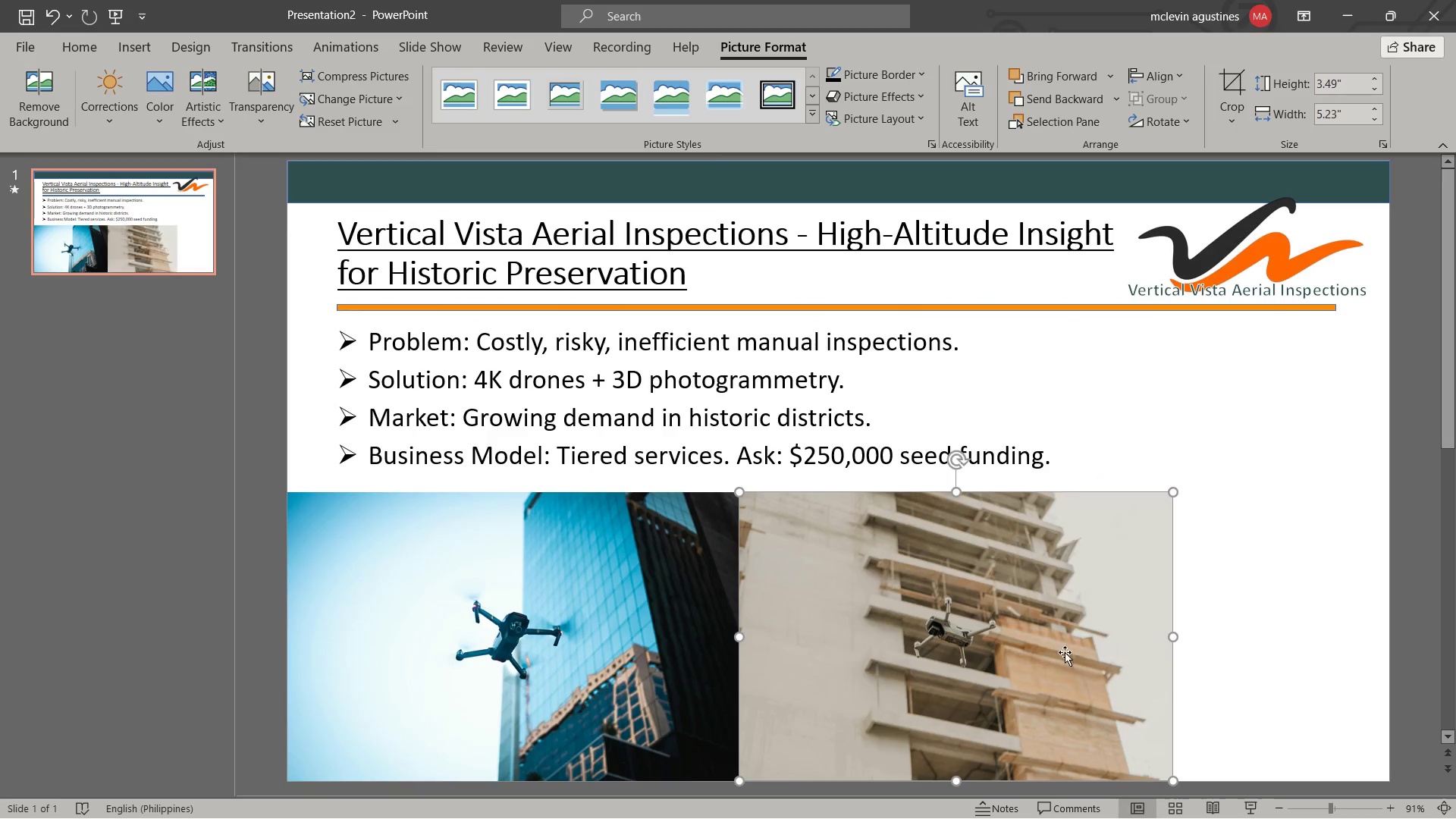 
left_click_drag(start_coordinate=[1065, 652], to_coordinate=[1280, 655])
 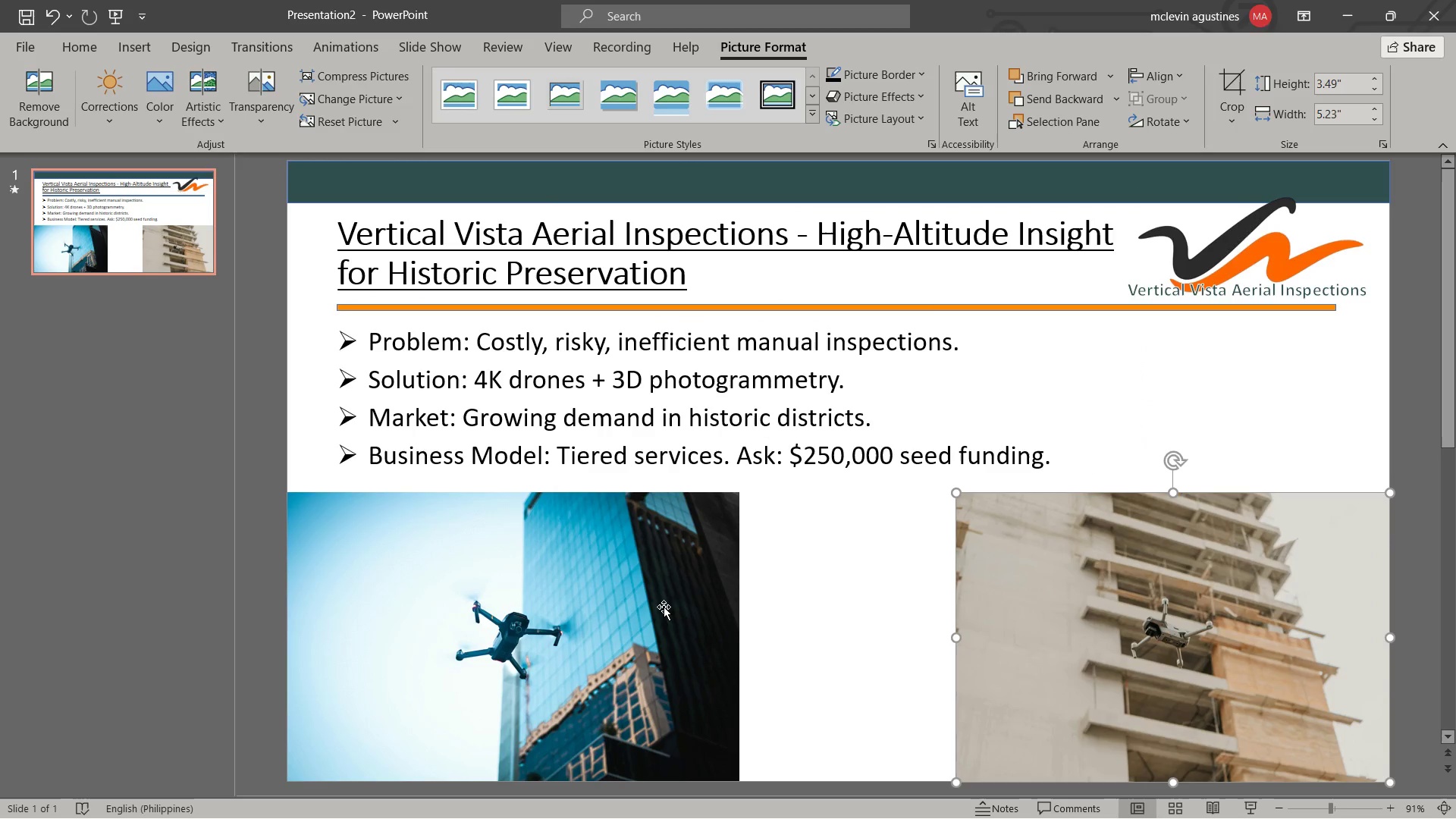 
left_click([662, 607])
 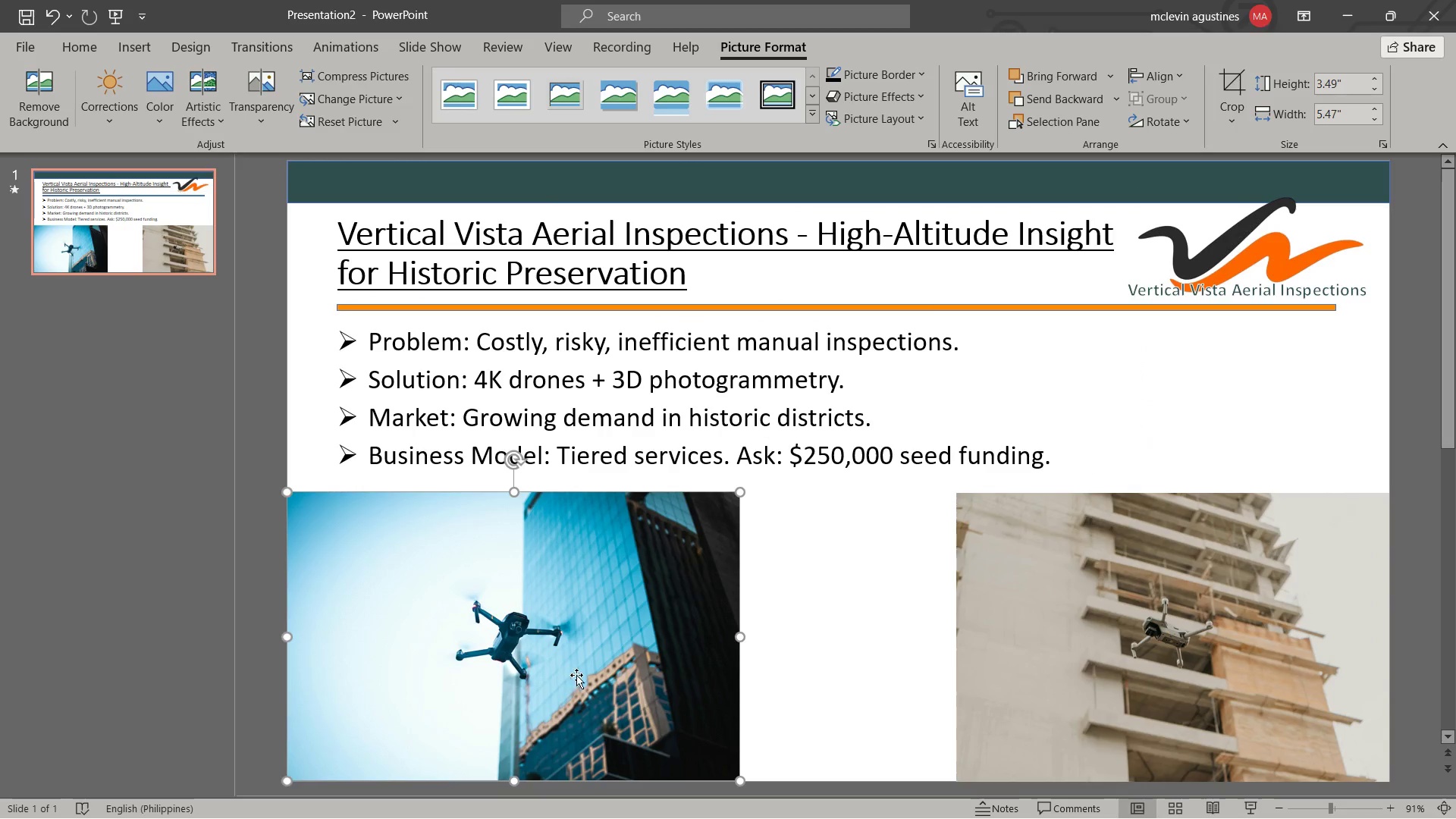 
left_click_drag(start_coordinate=[578, 675], to_coordinate=[469, 675])
 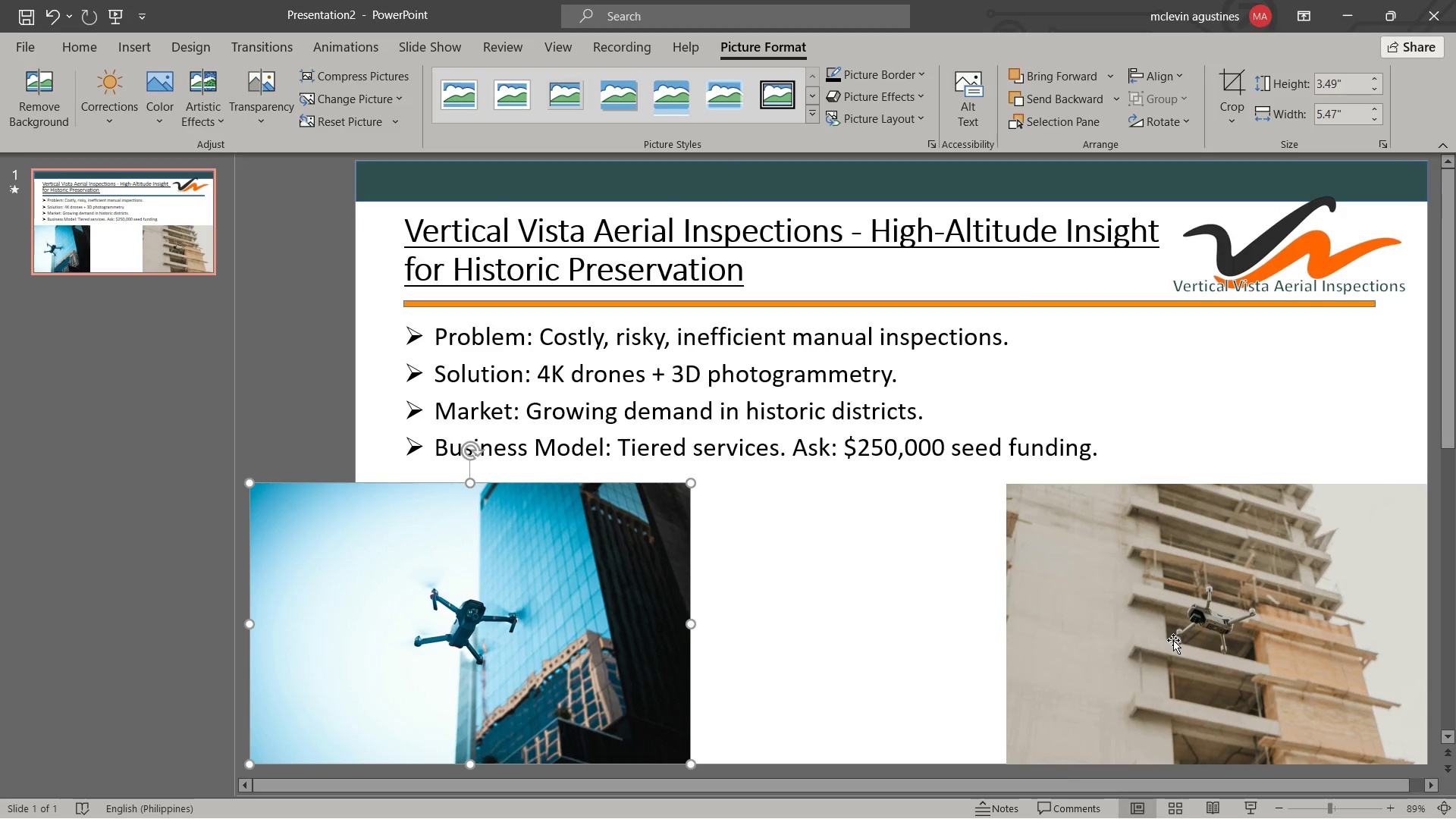 
left_click([1173, 640])
 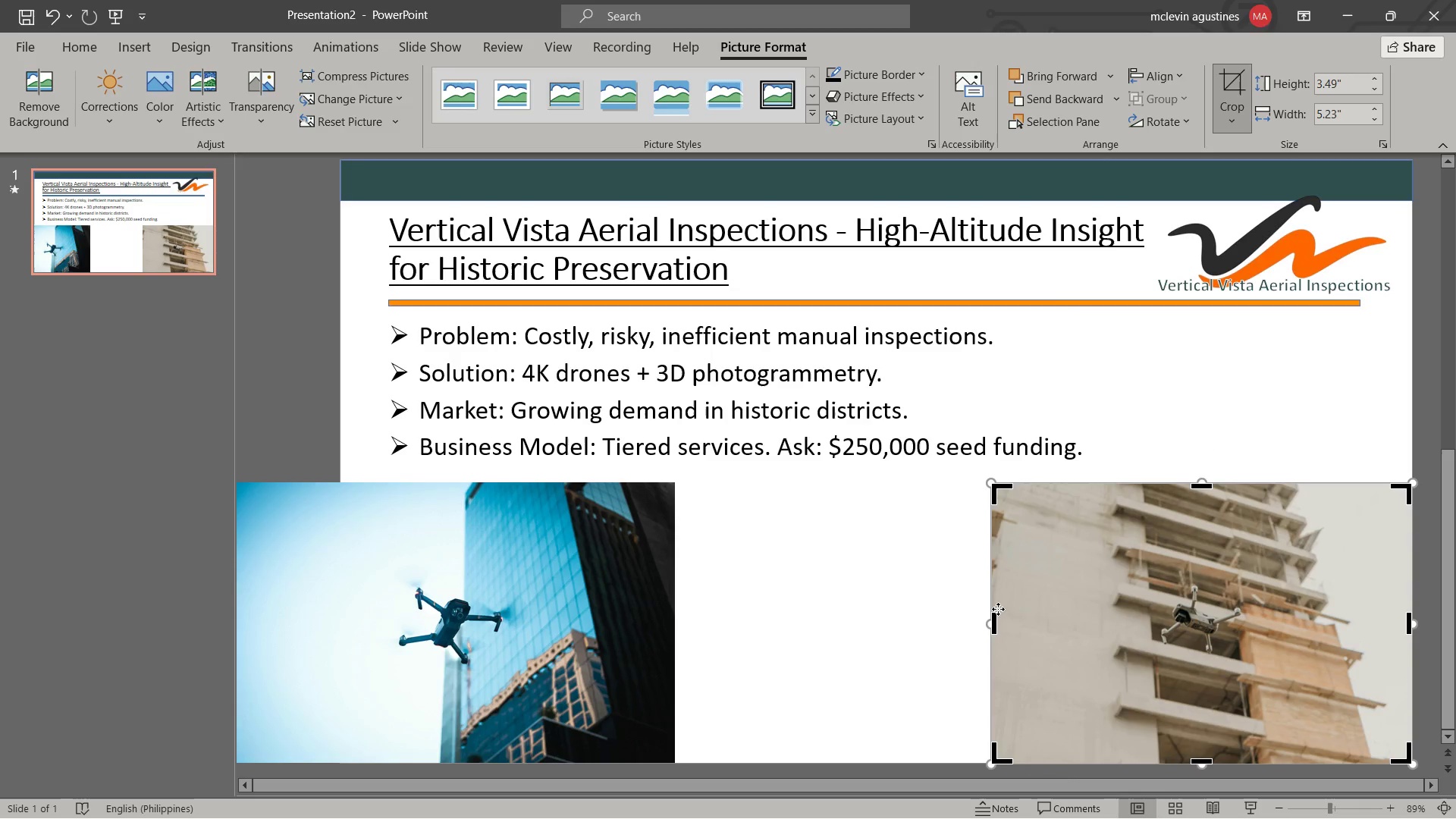 
left_click_drag(start_coordinate=[996, 622], to_coordinate=[1054, 639])
 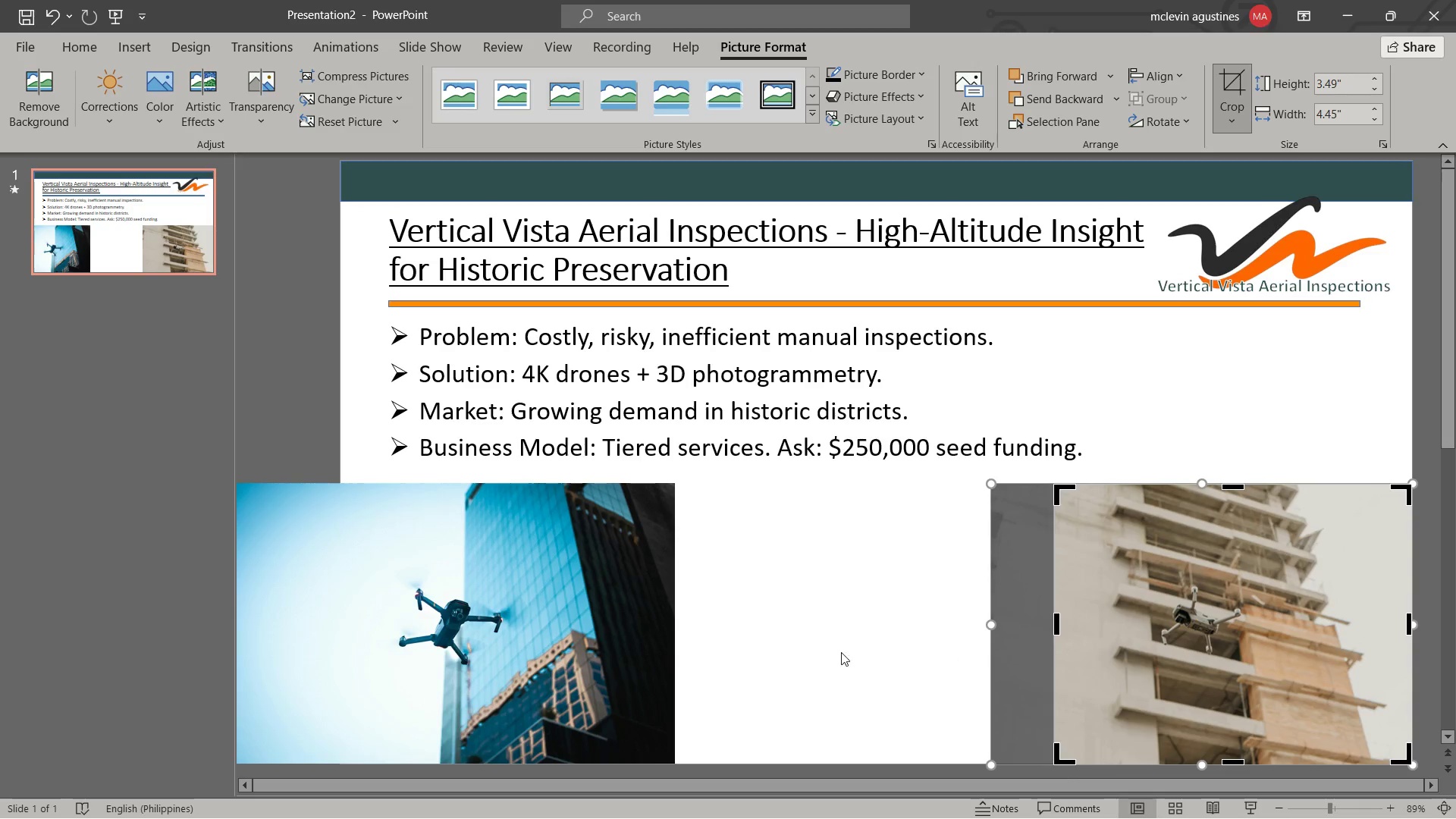 
key(Escape)
 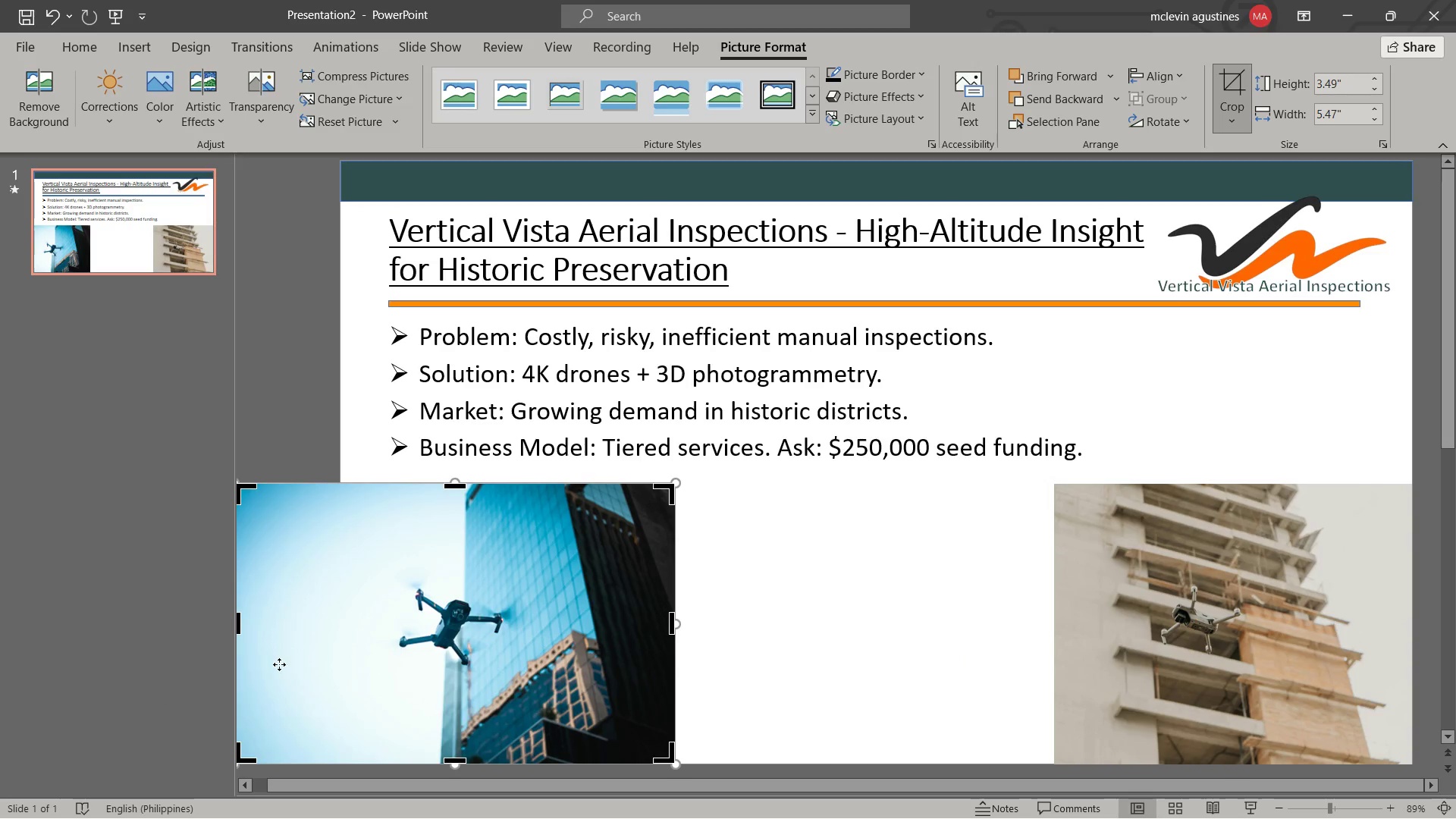 
left_click_drag(start_coordinate=[236, 623], to_coordinate=[259, 631])
 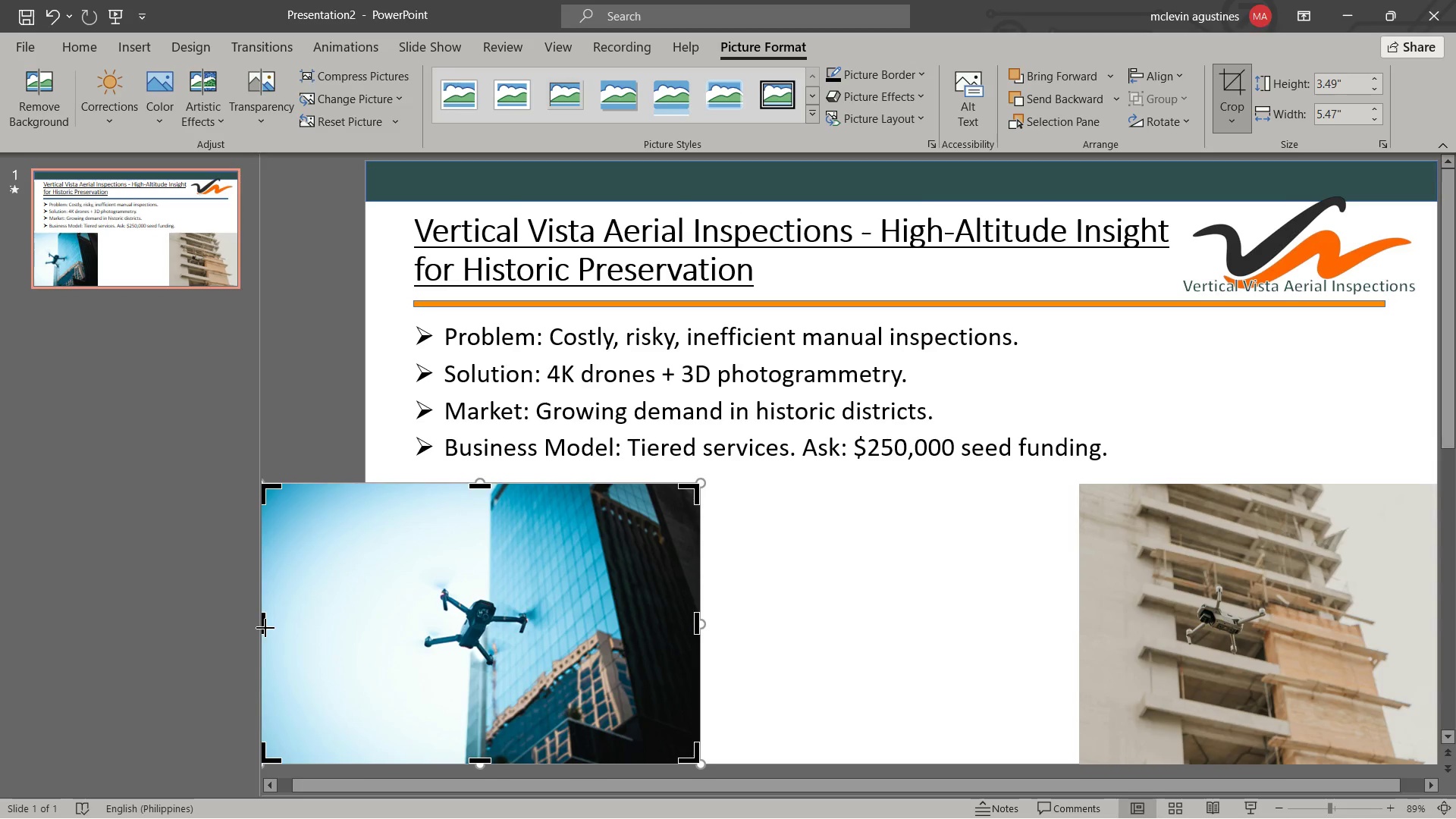 
left_click_drag(start_coordinate=[265, 628], to_coordinate=[371, 633])
 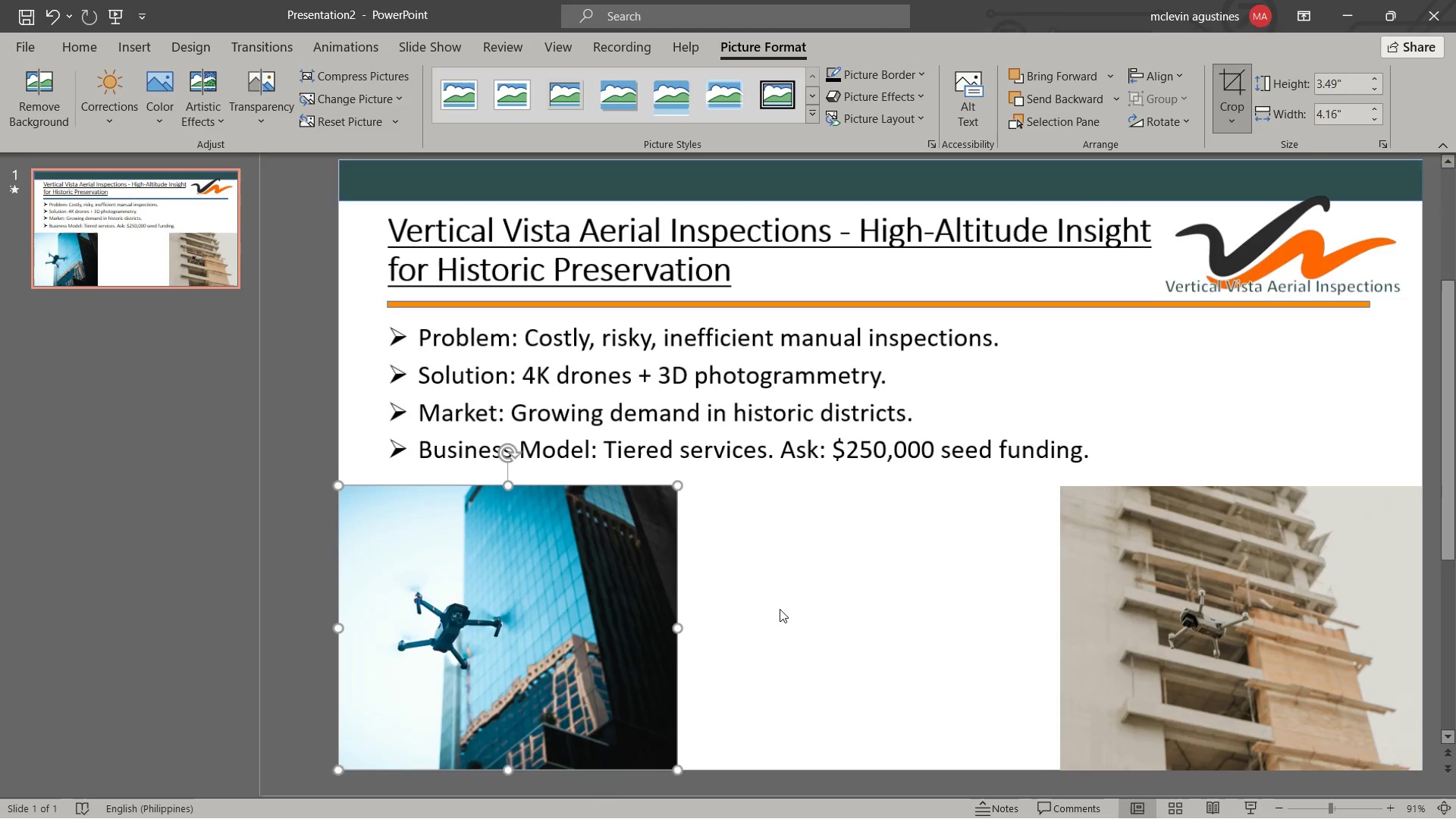 
key(Escape)
 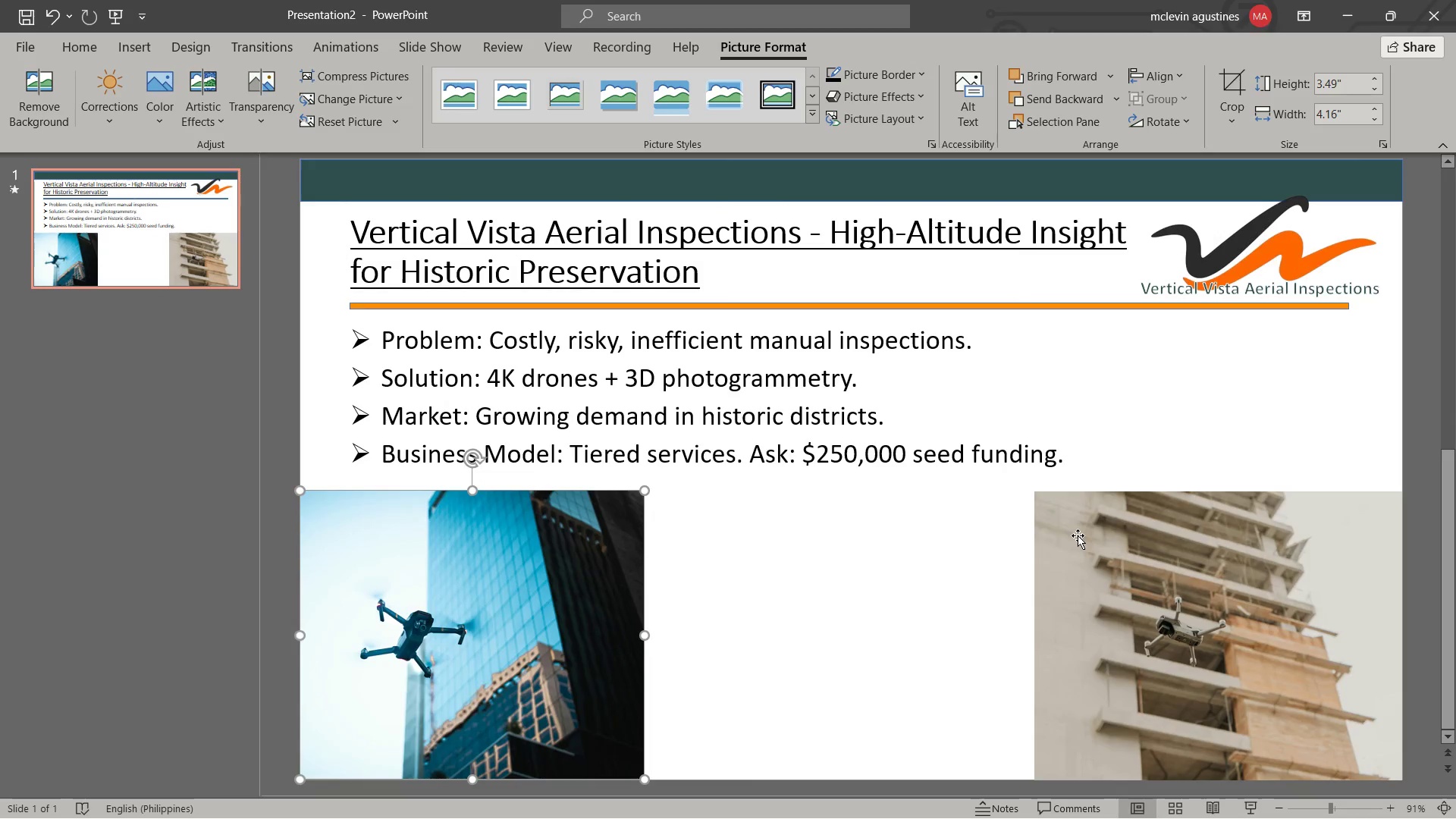 
key(Alt+Tab)
 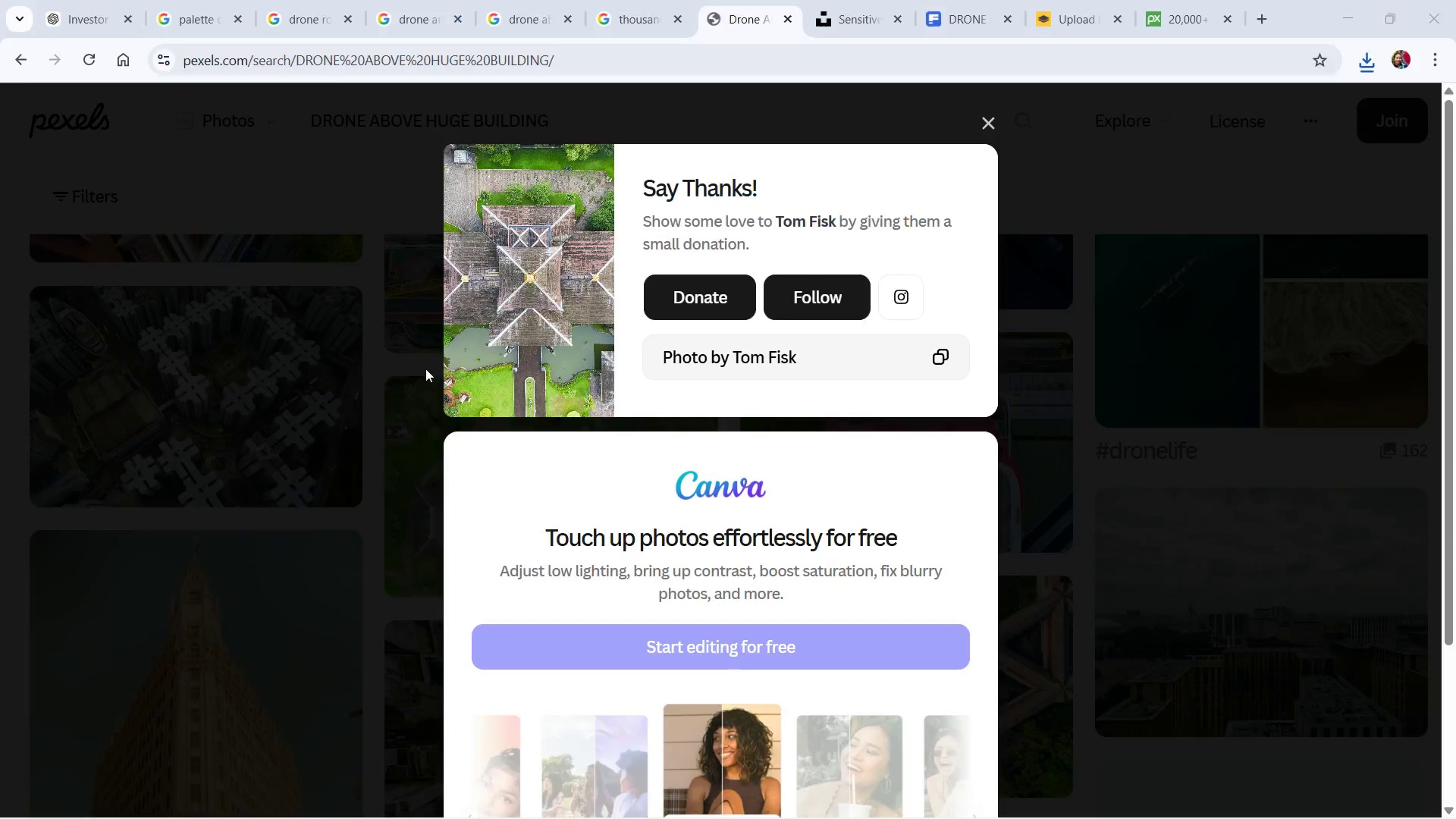 
key(Alt+AltLeft)
 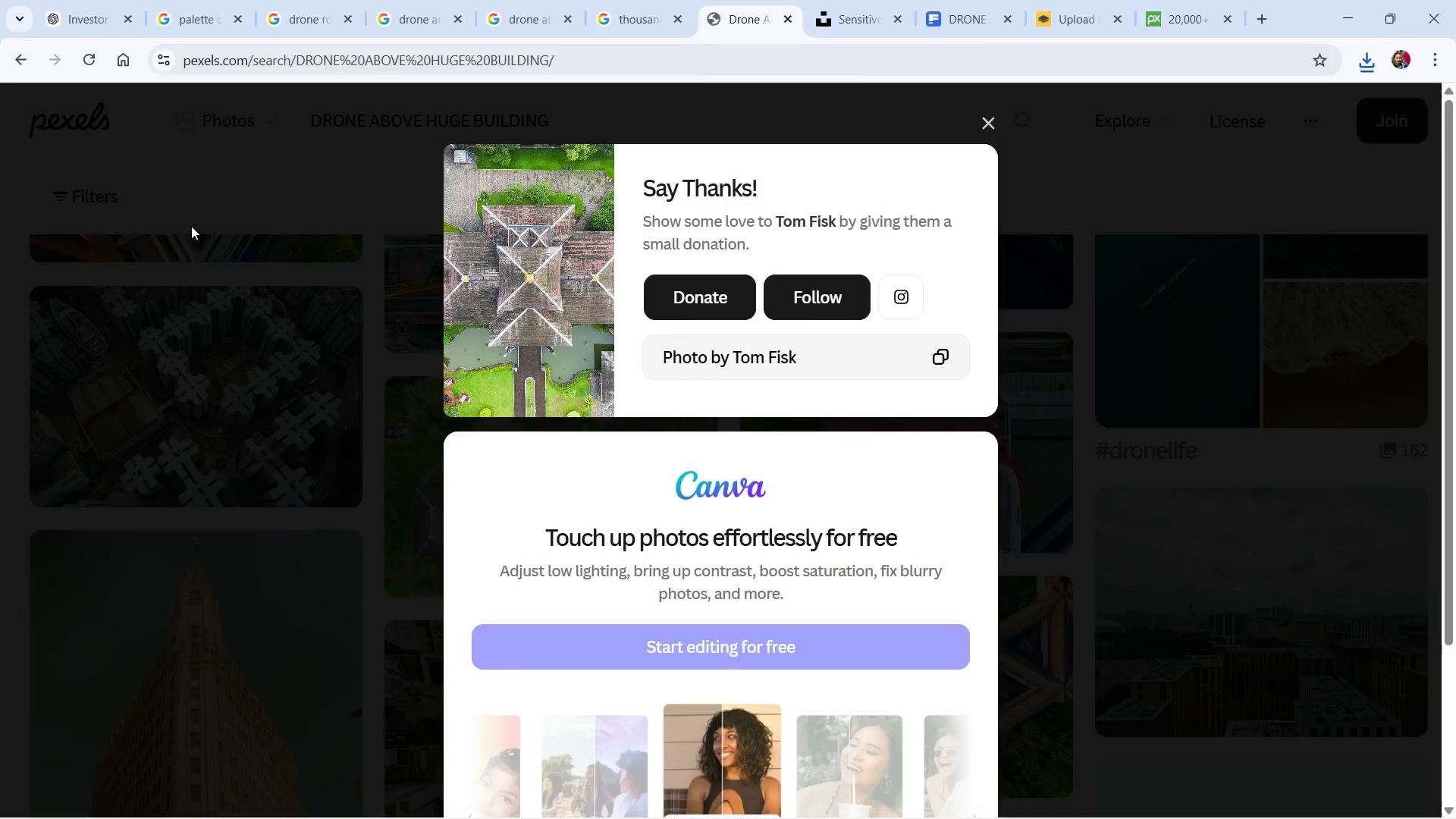 
key(Alt+Tab)
 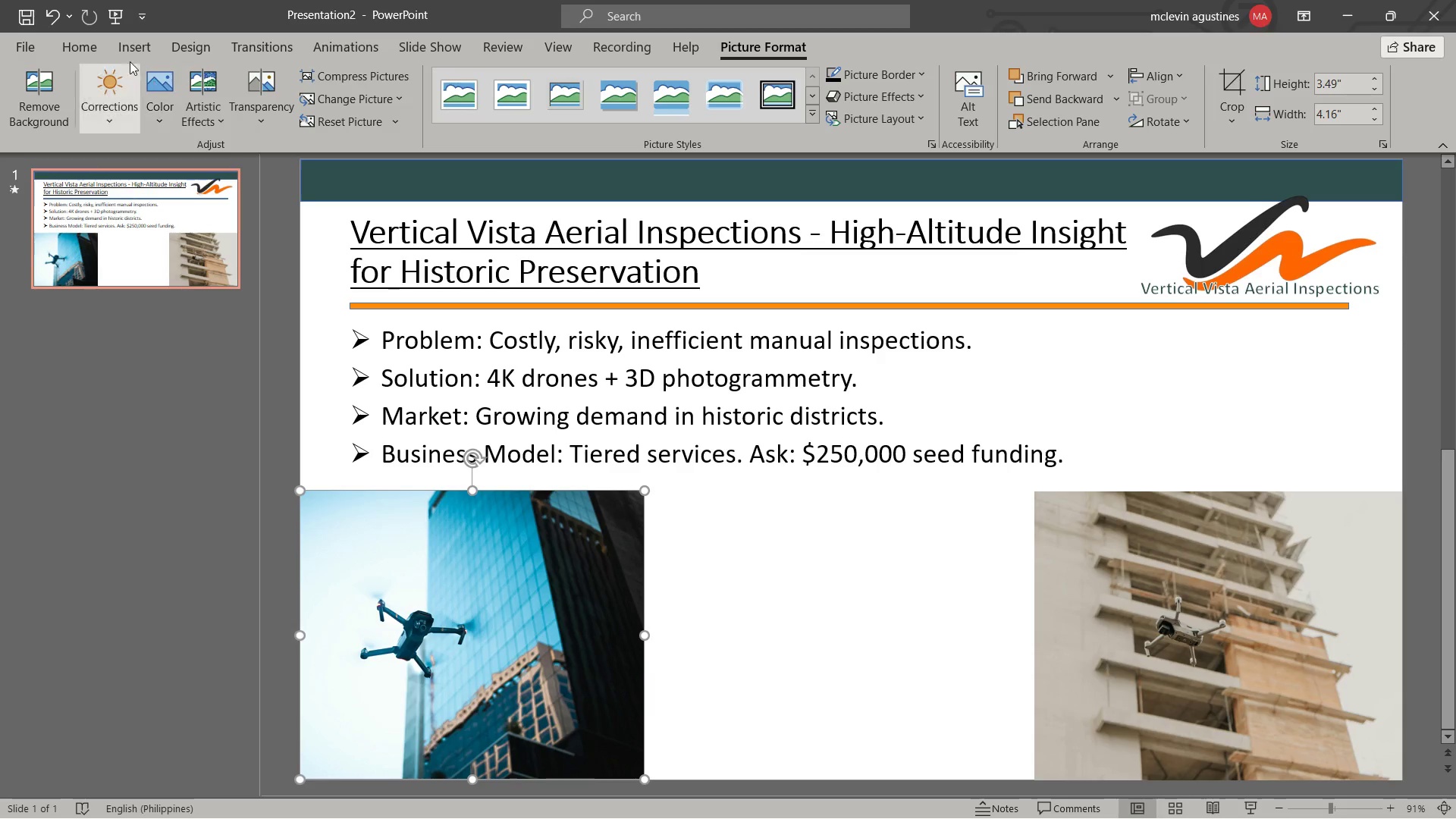 
left_click([133, 49])
 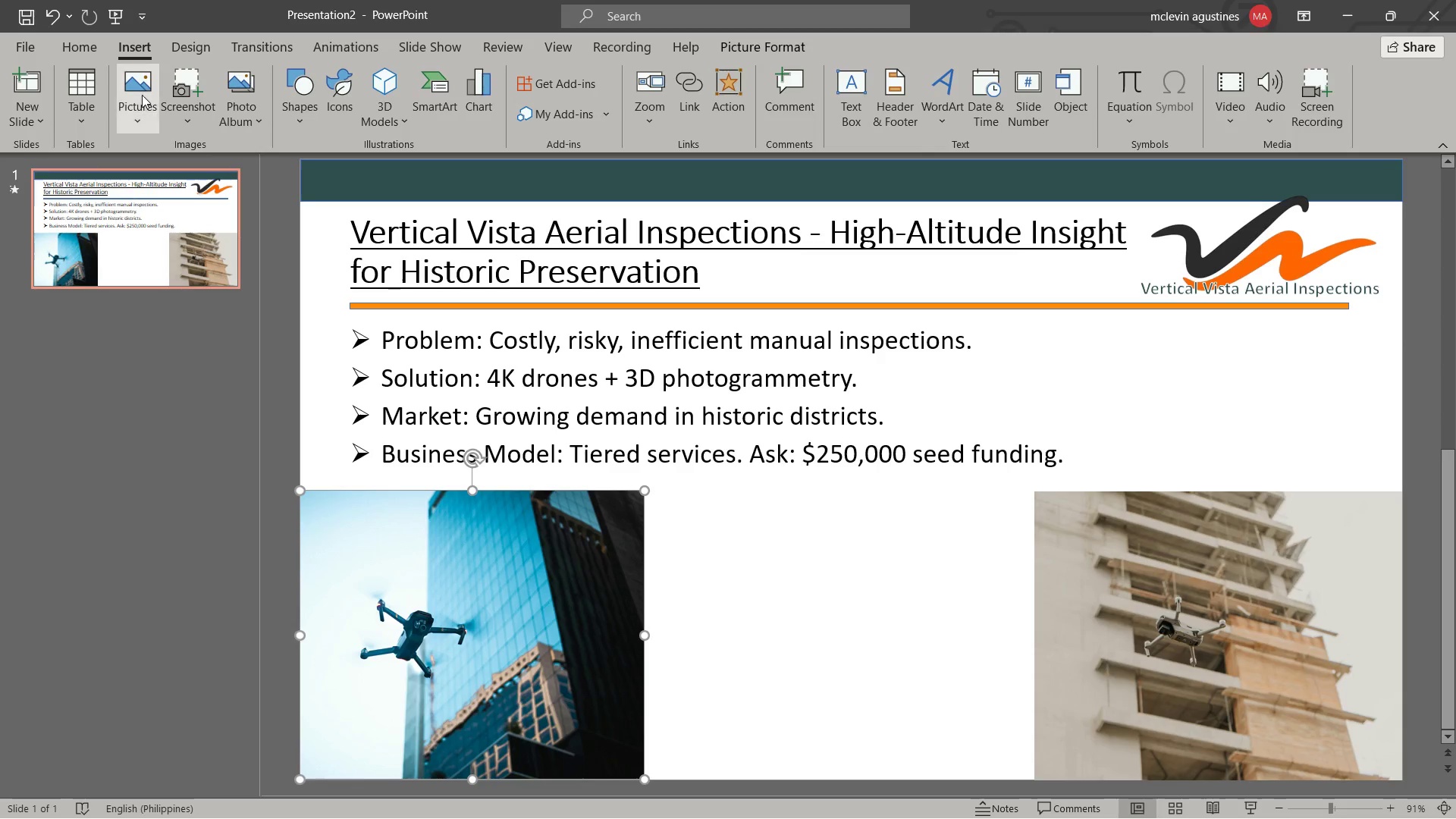 
left_click([142, 95])
 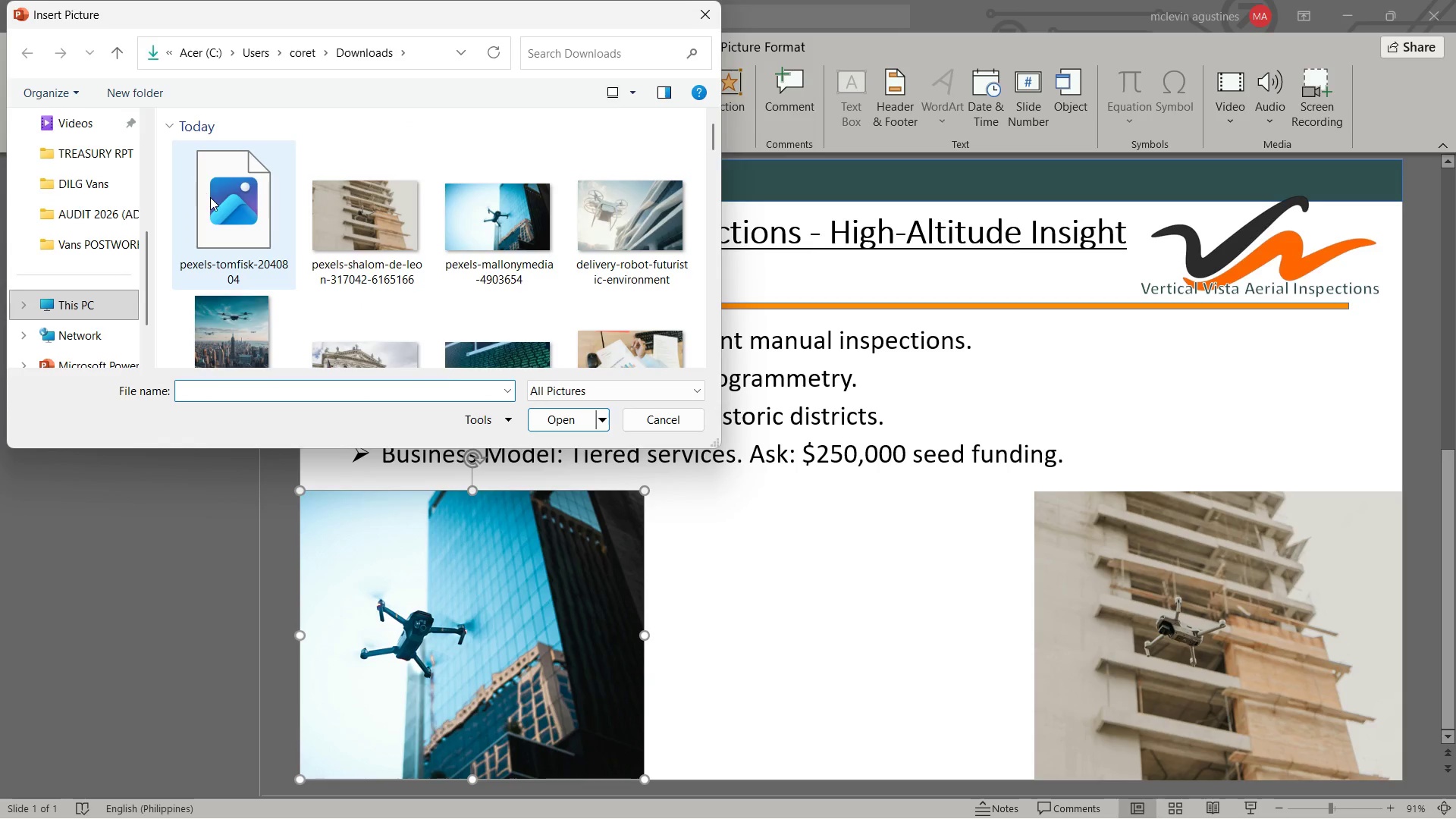 
double_click([211, 199])
 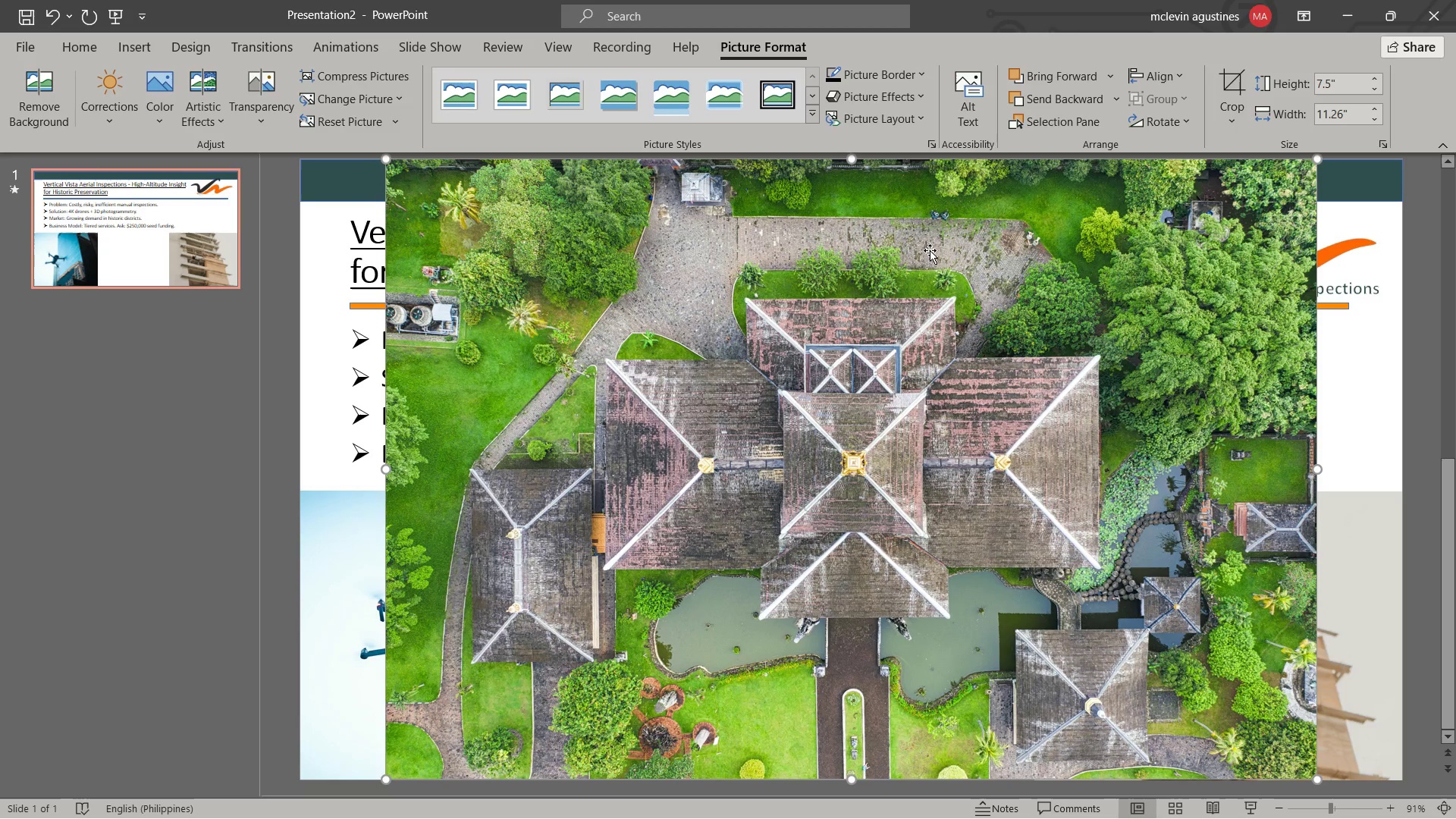 
left_click_drag(start_coordinate=[1315, 161], to_coordinate=[770, 499])